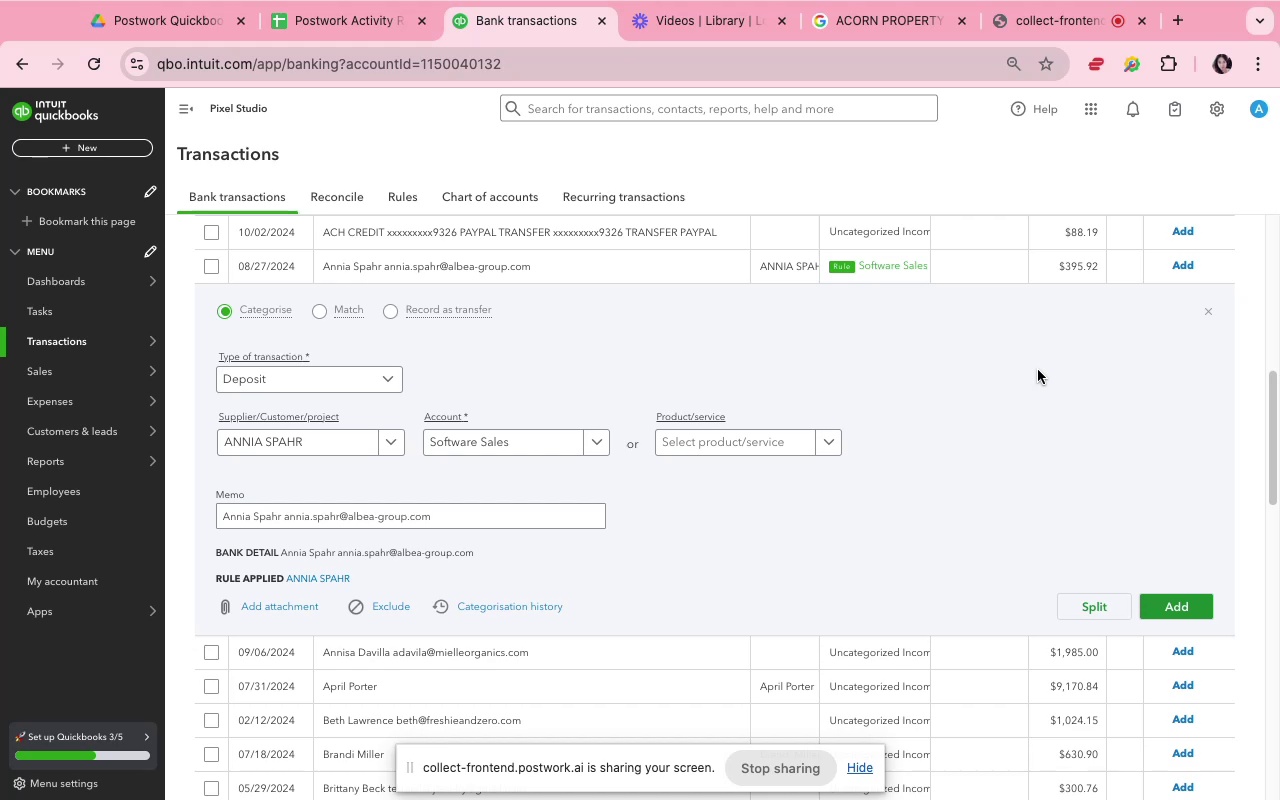 
left_click([1189, 597])
 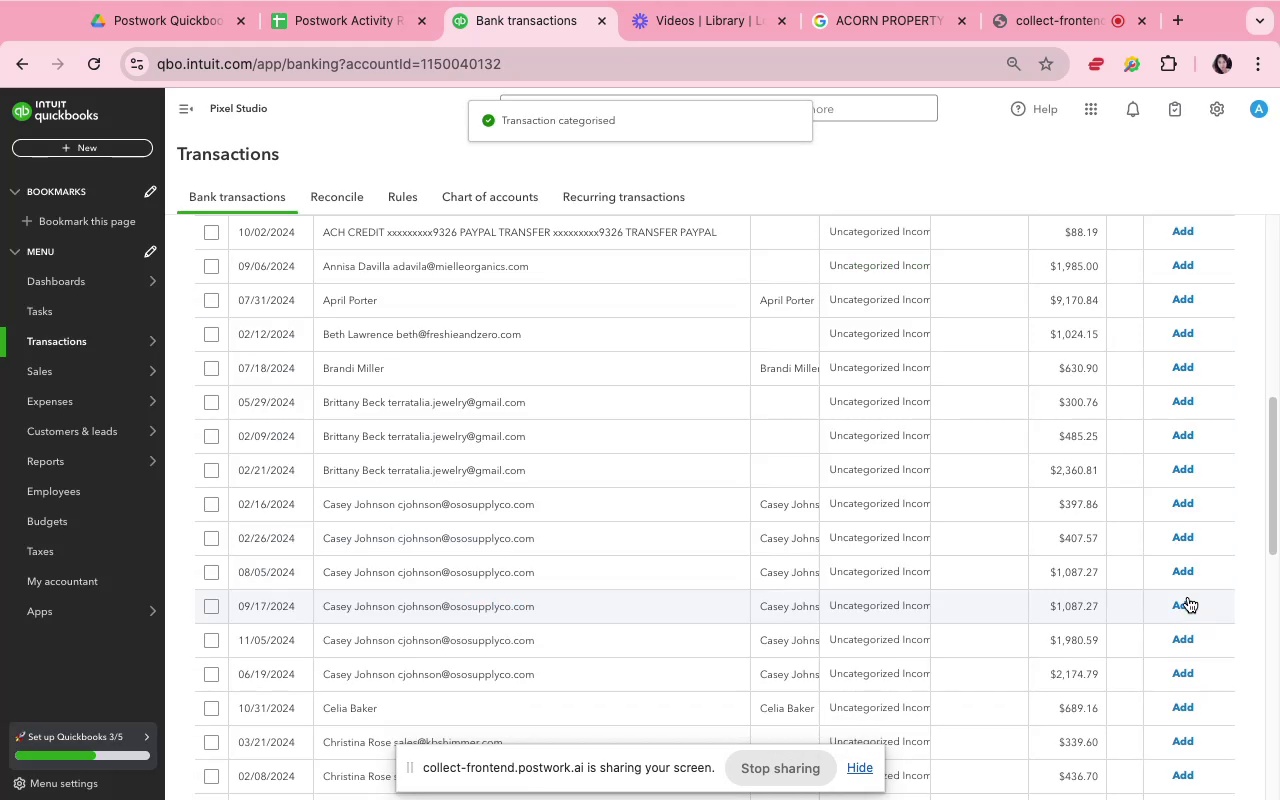 
wait(9.09)
 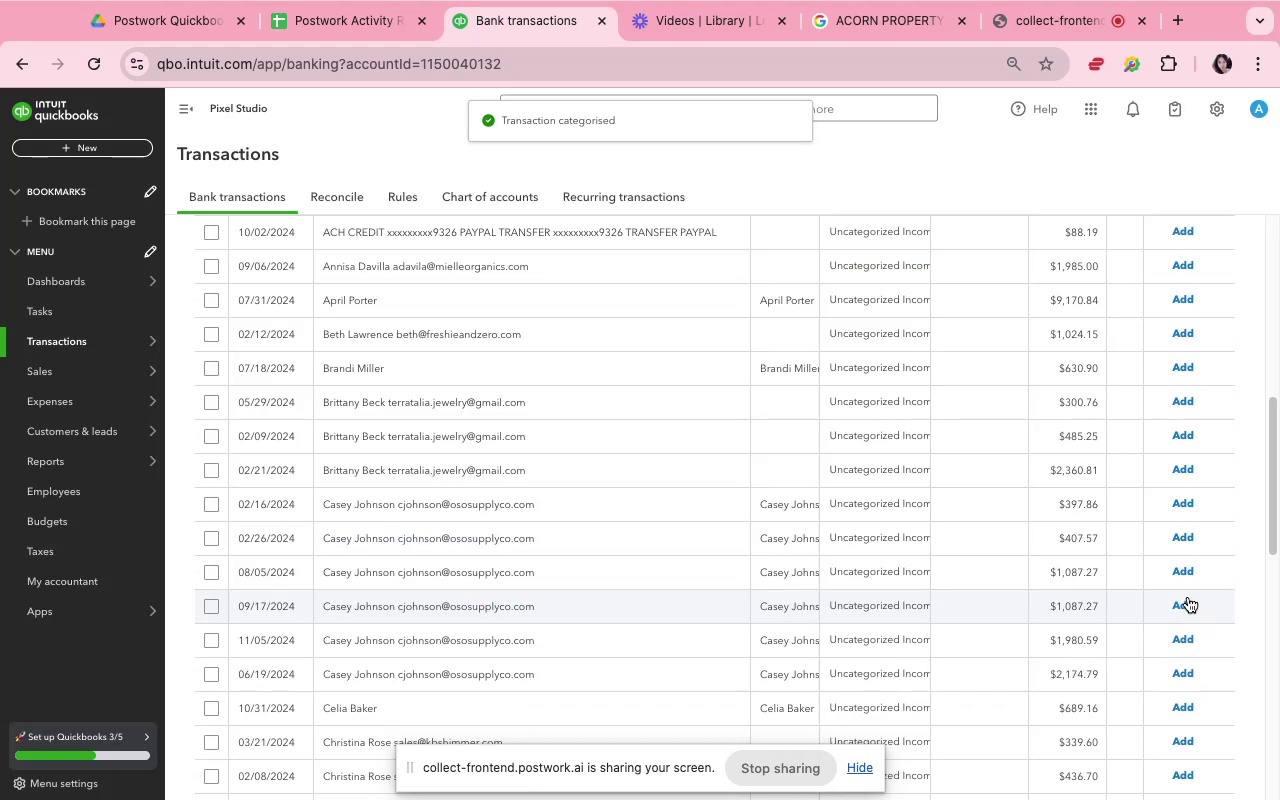 
left_click([908, 510])
 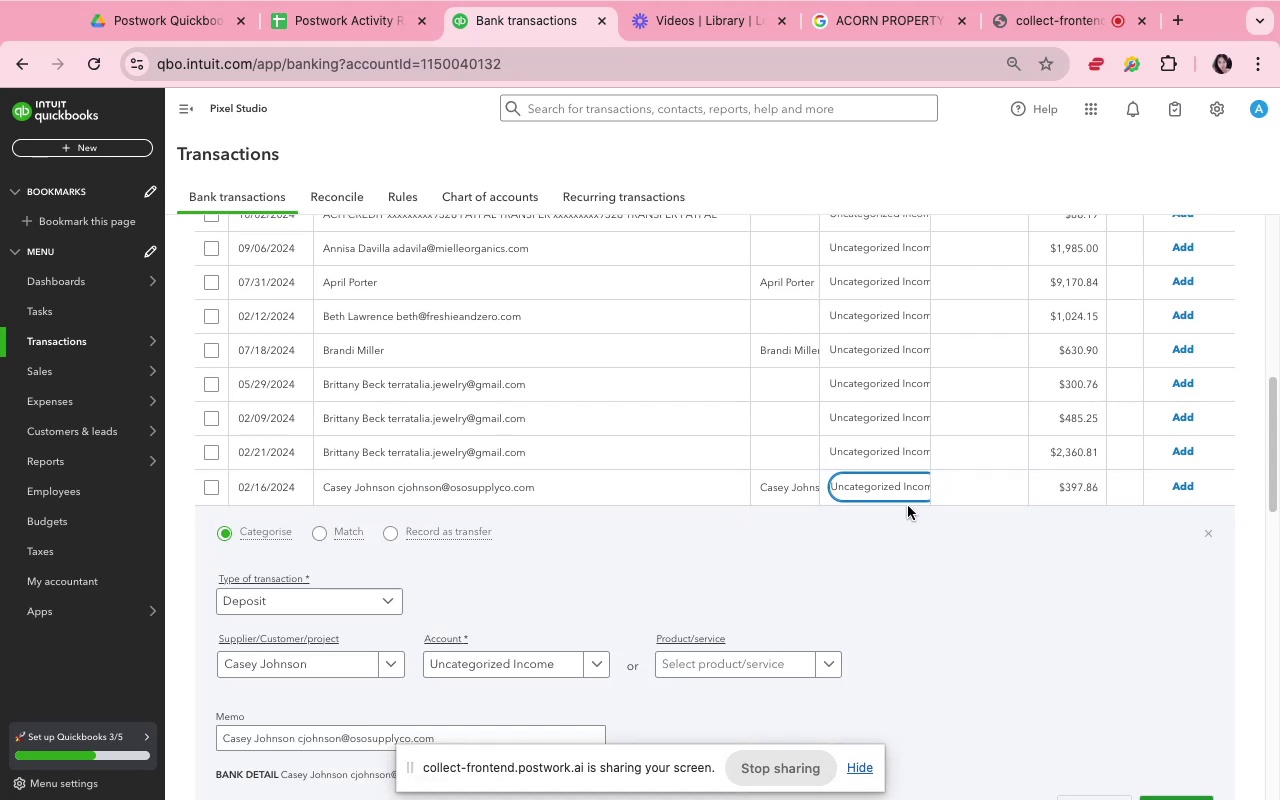 
wait(12.51)
 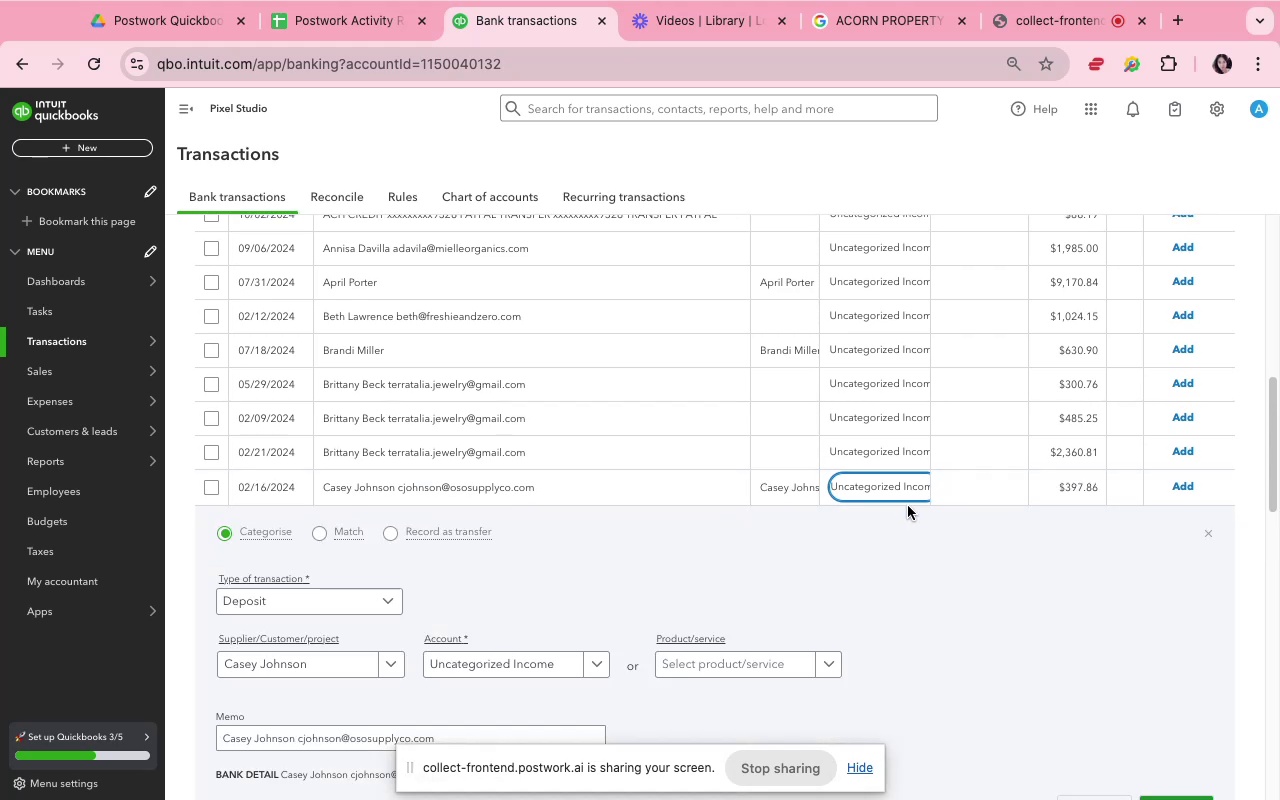 
scroll: coordinate [928, 551], scroll_direction: down, amount: 11.0
 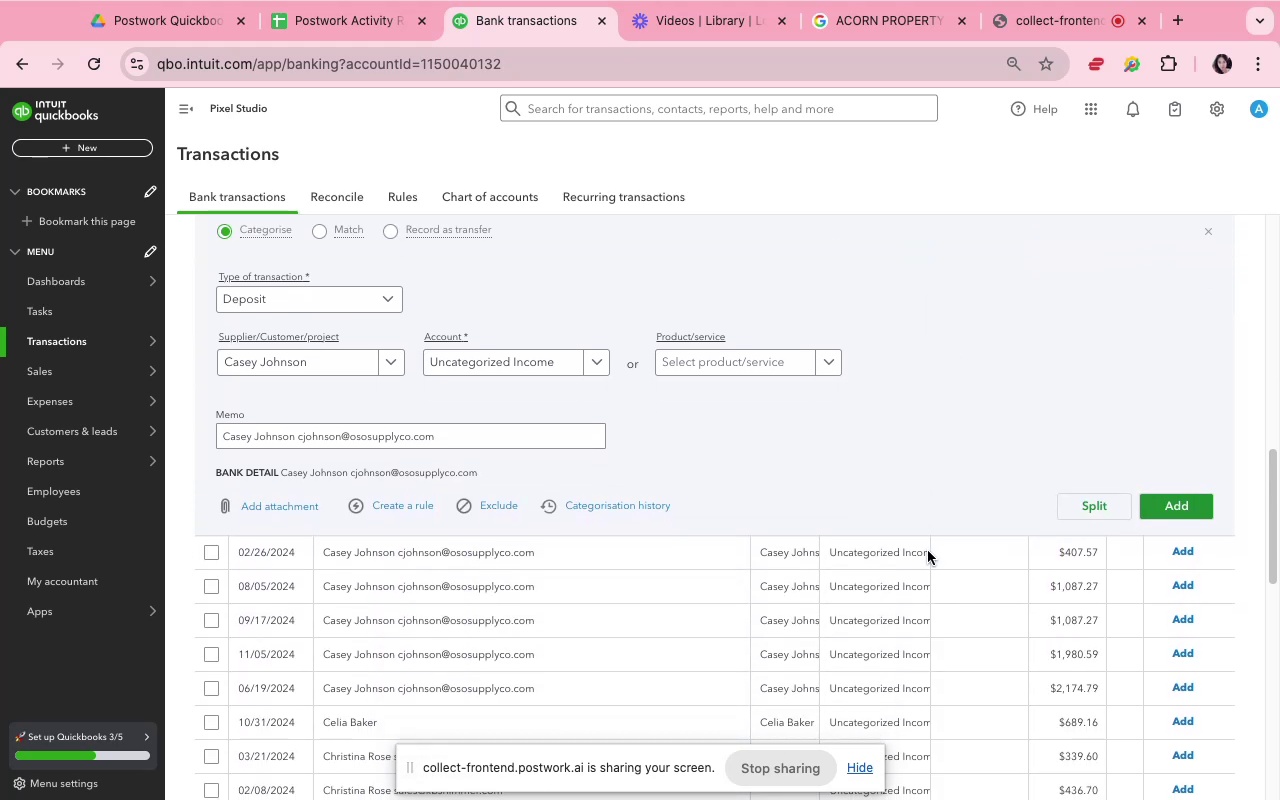 
scroll: coordinate [928, 551], scroll_direction: up, amount: 3.0
 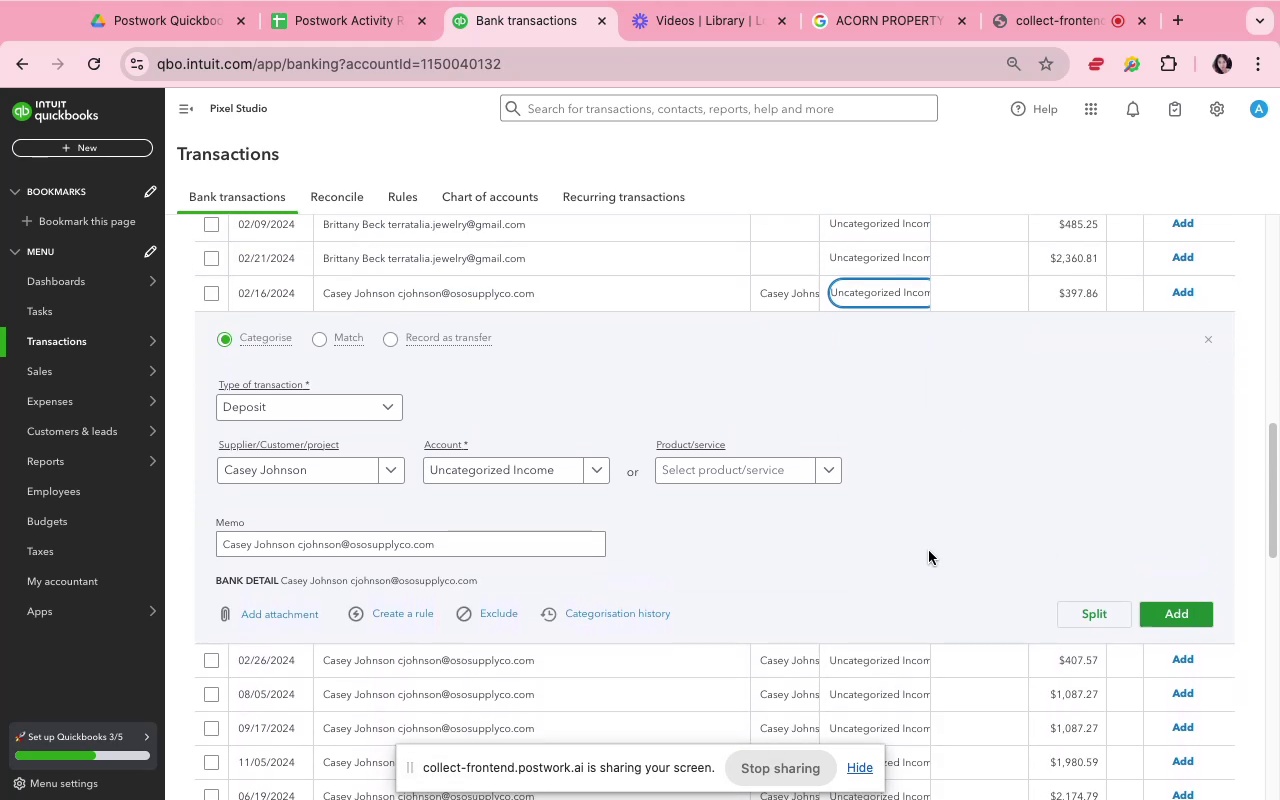 
scroll: coordinate [929, 551], scroll_direction: down, amount: 2.0
 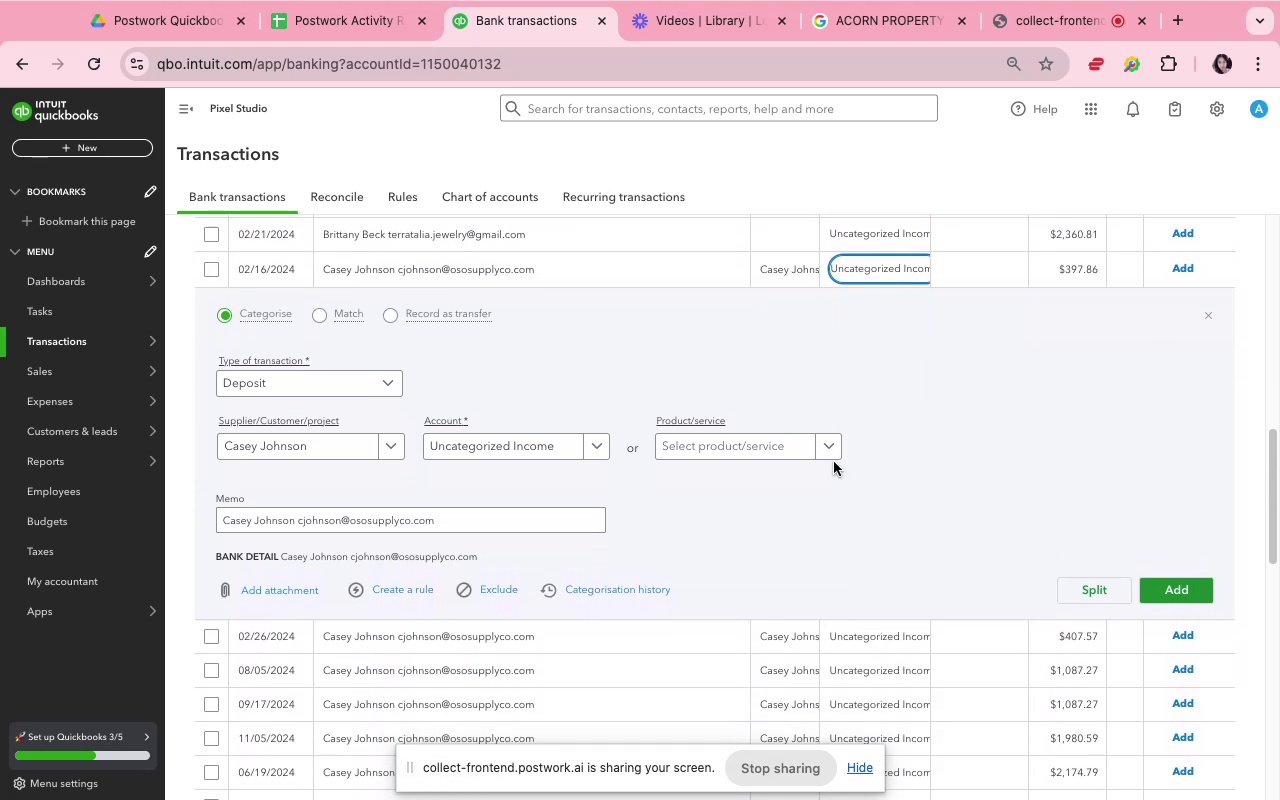 
wait(9.44)
 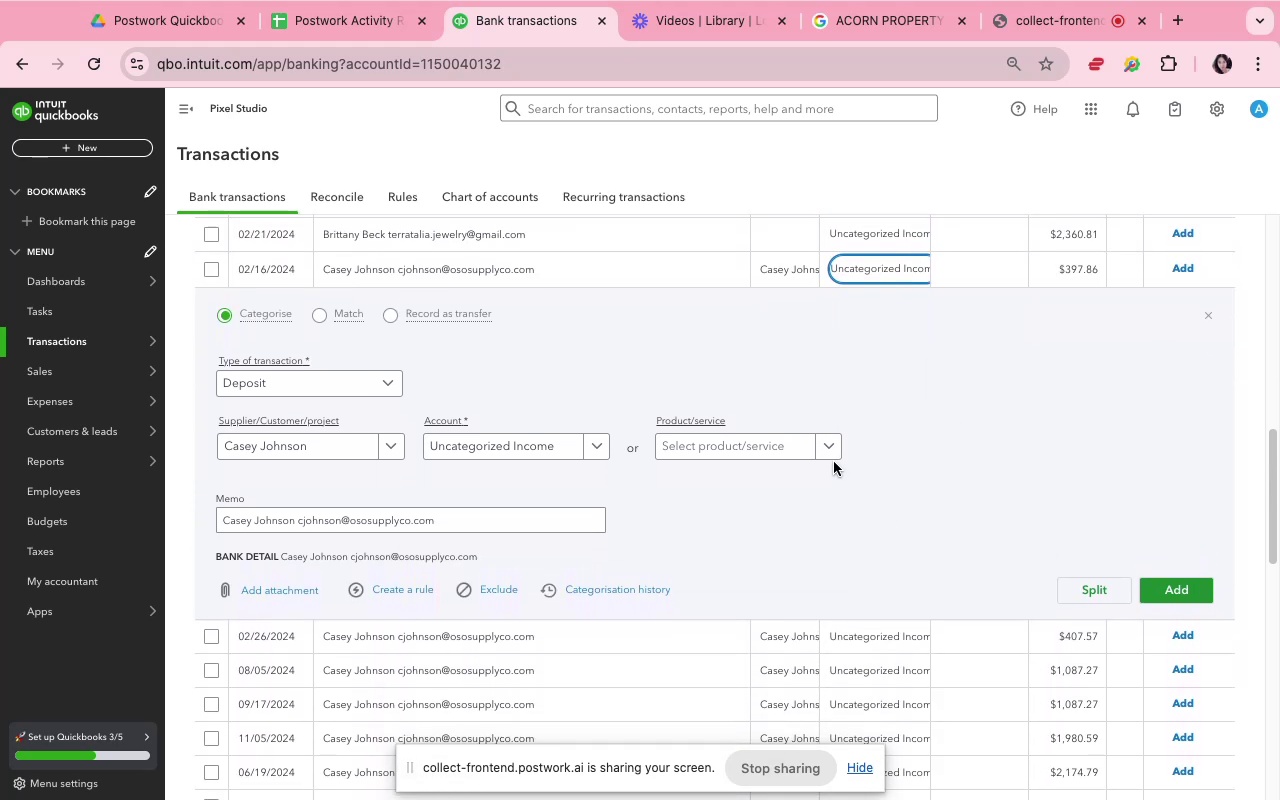 
left_click([552, 441])
 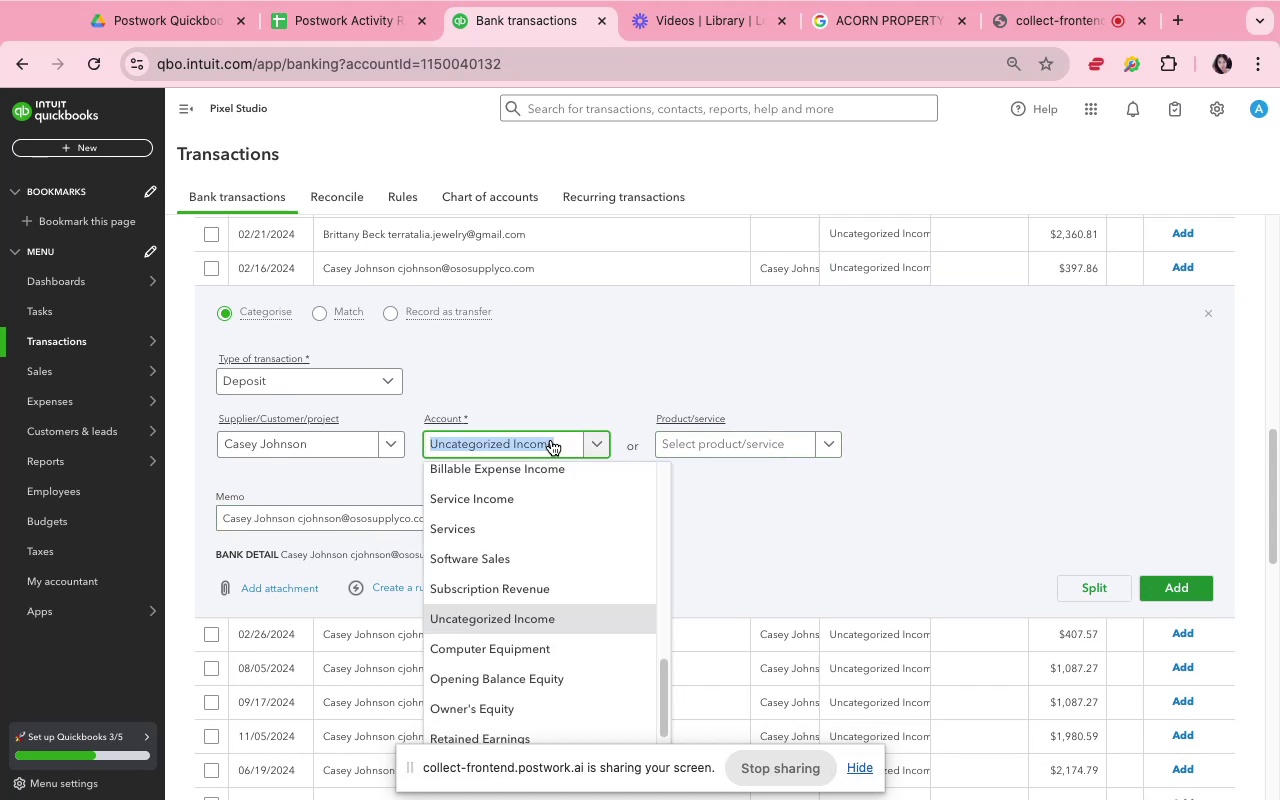 
type(sal)
 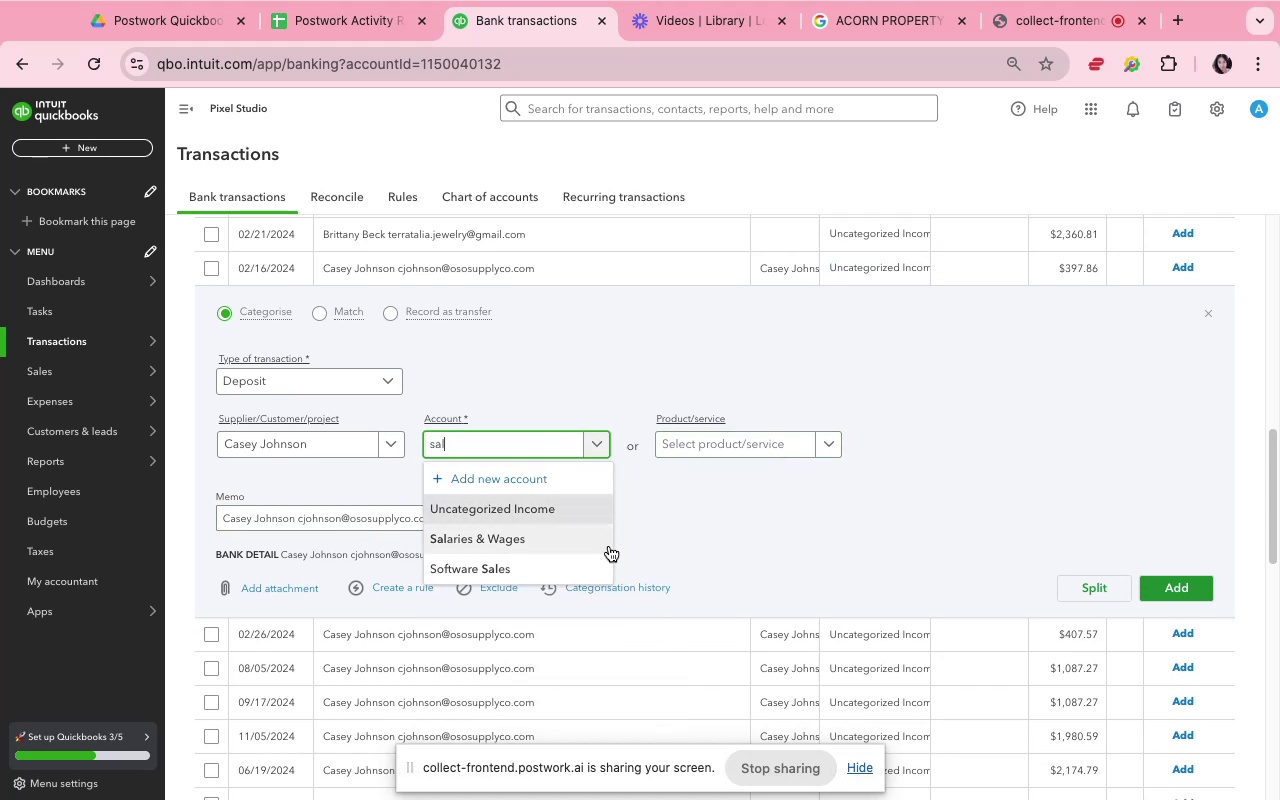 
left_click([593, 574])
 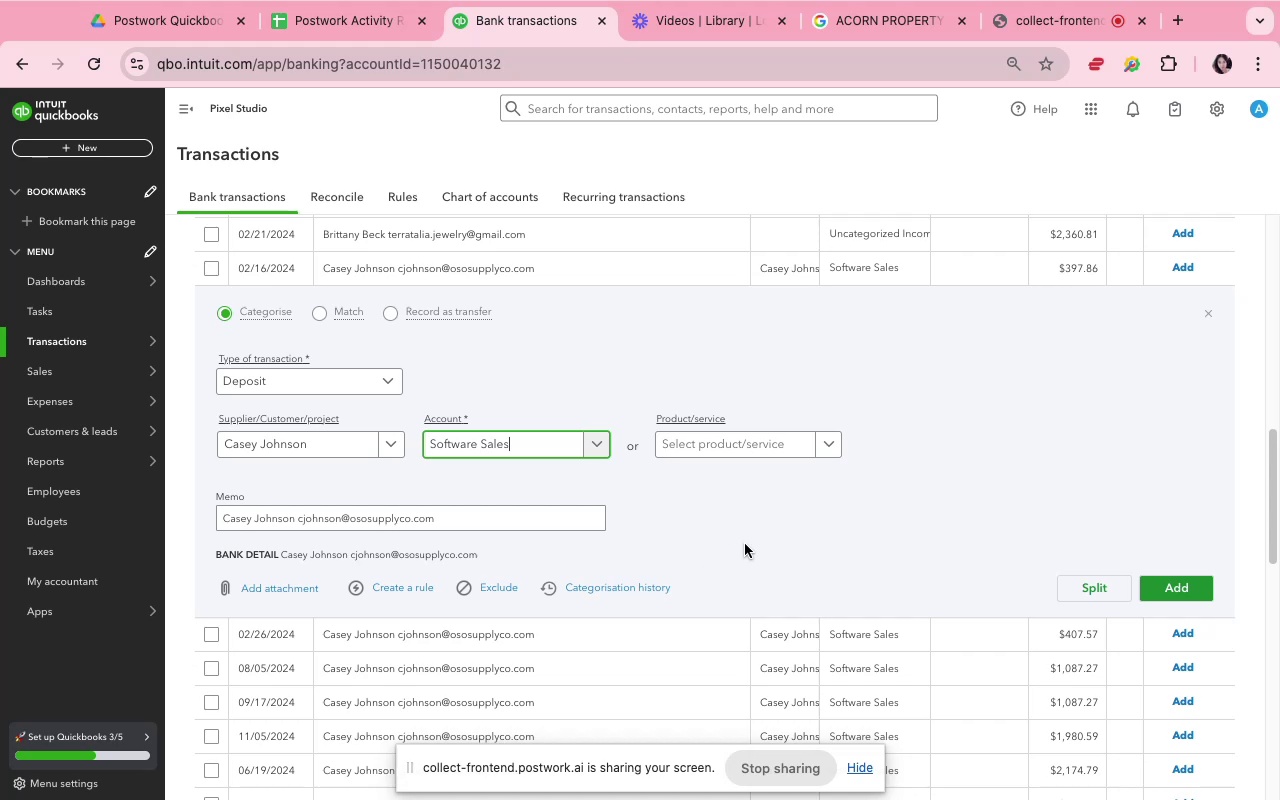 
left_click([745, 544])
 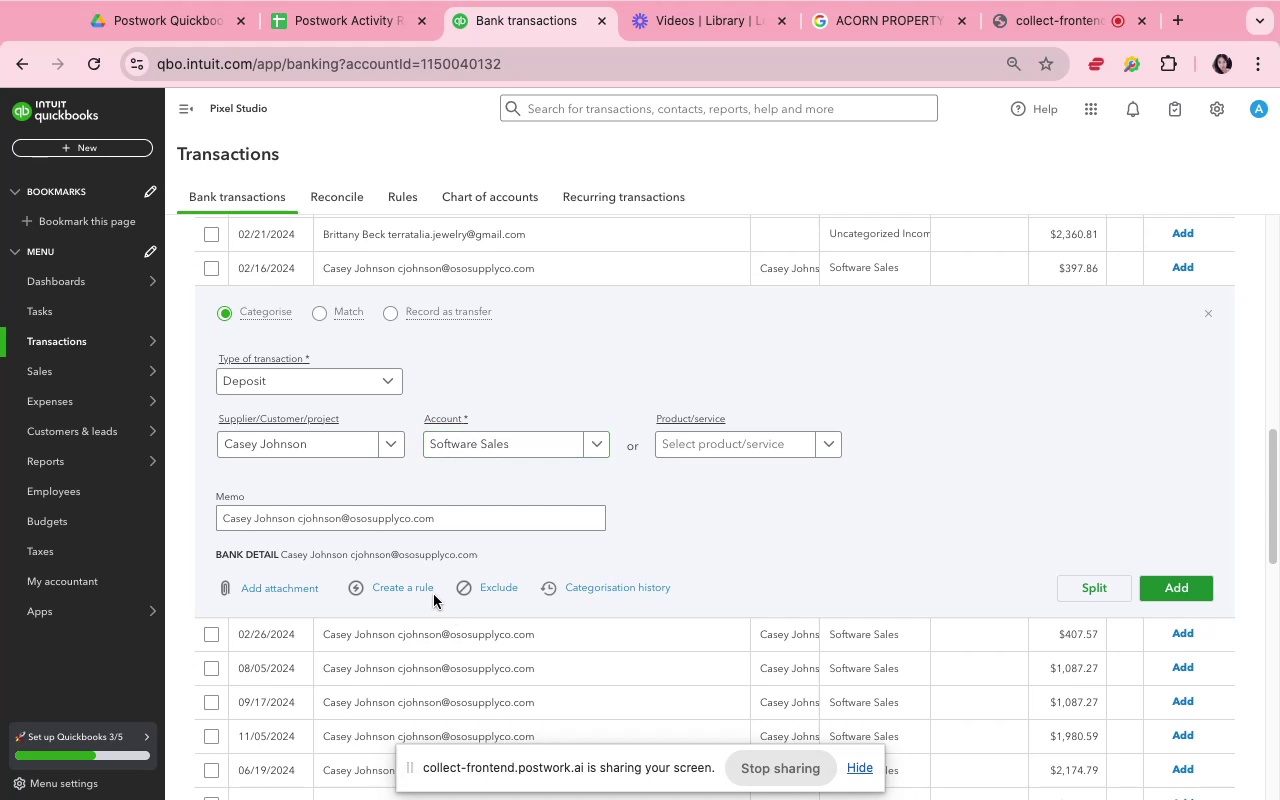 
left_click([431, 591])
 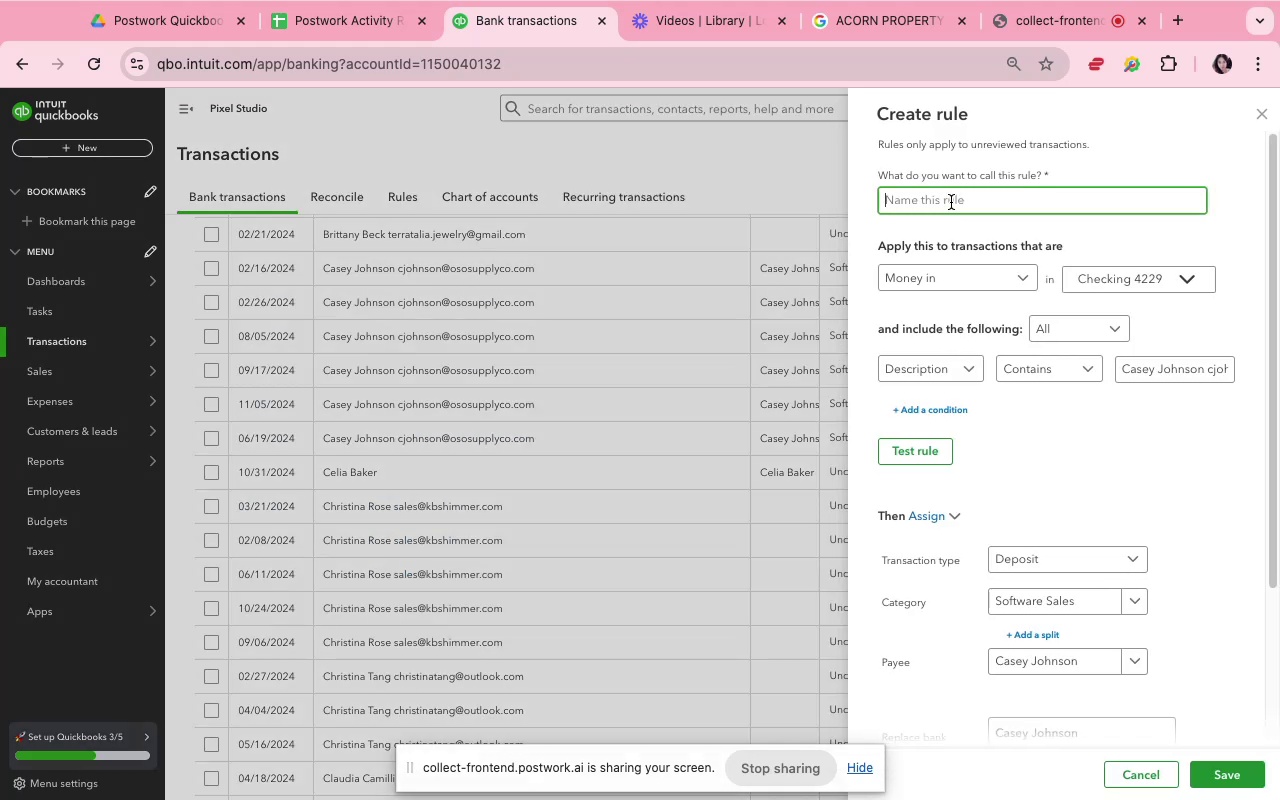 
key(Meta+V)
 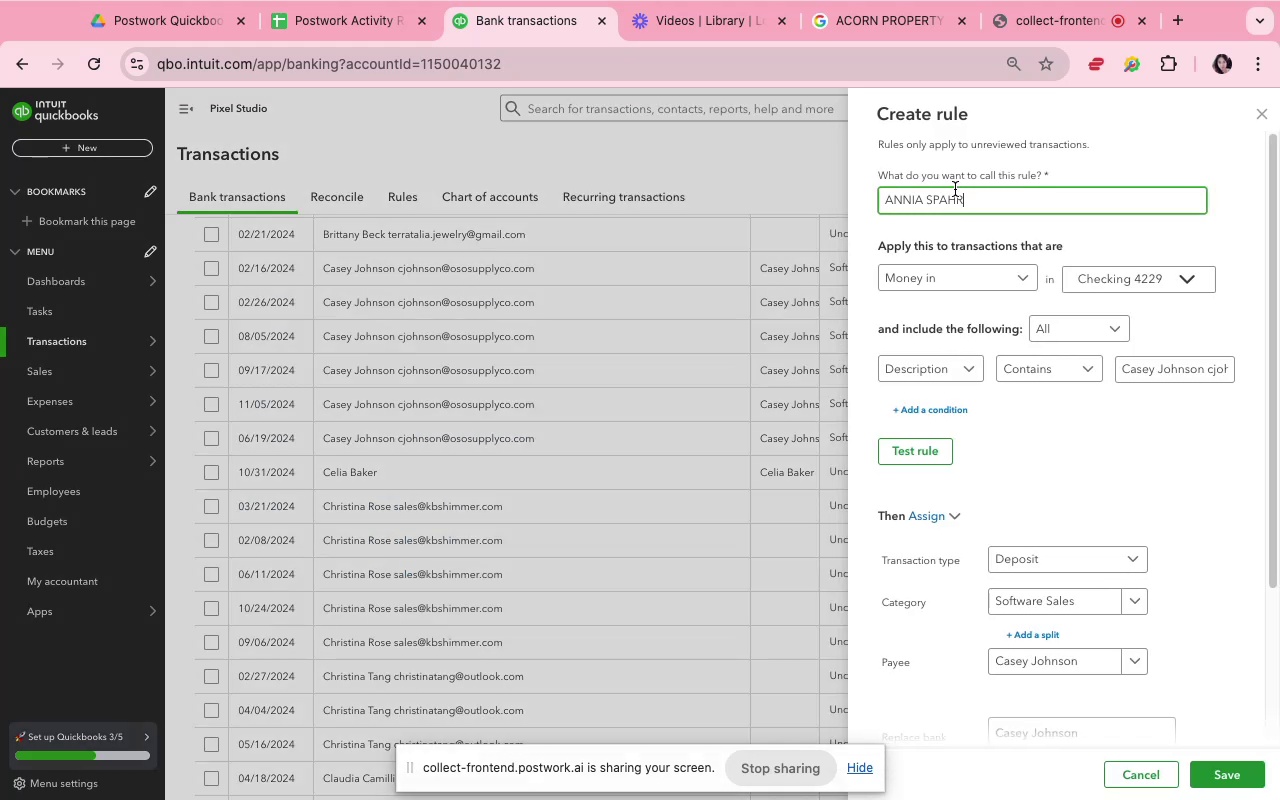 
left_click([955, 189])
 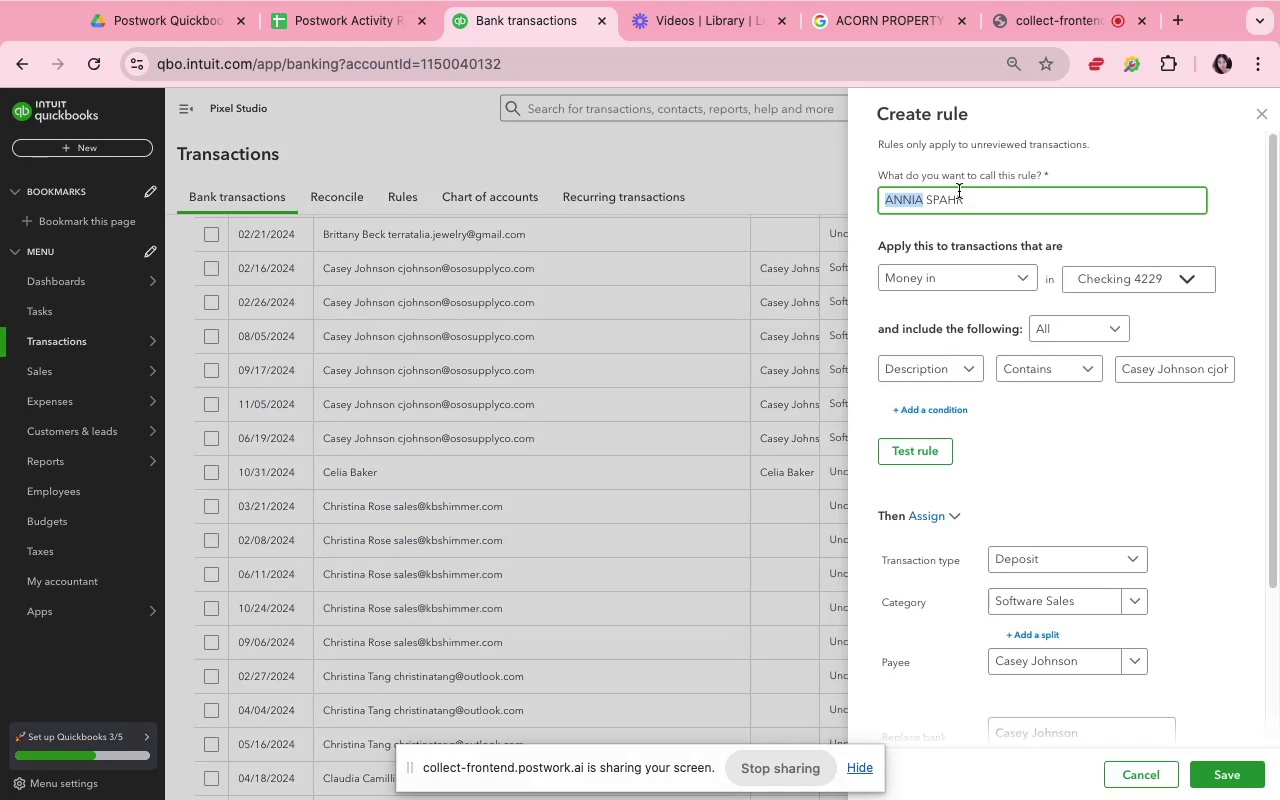 
type(Cay)
 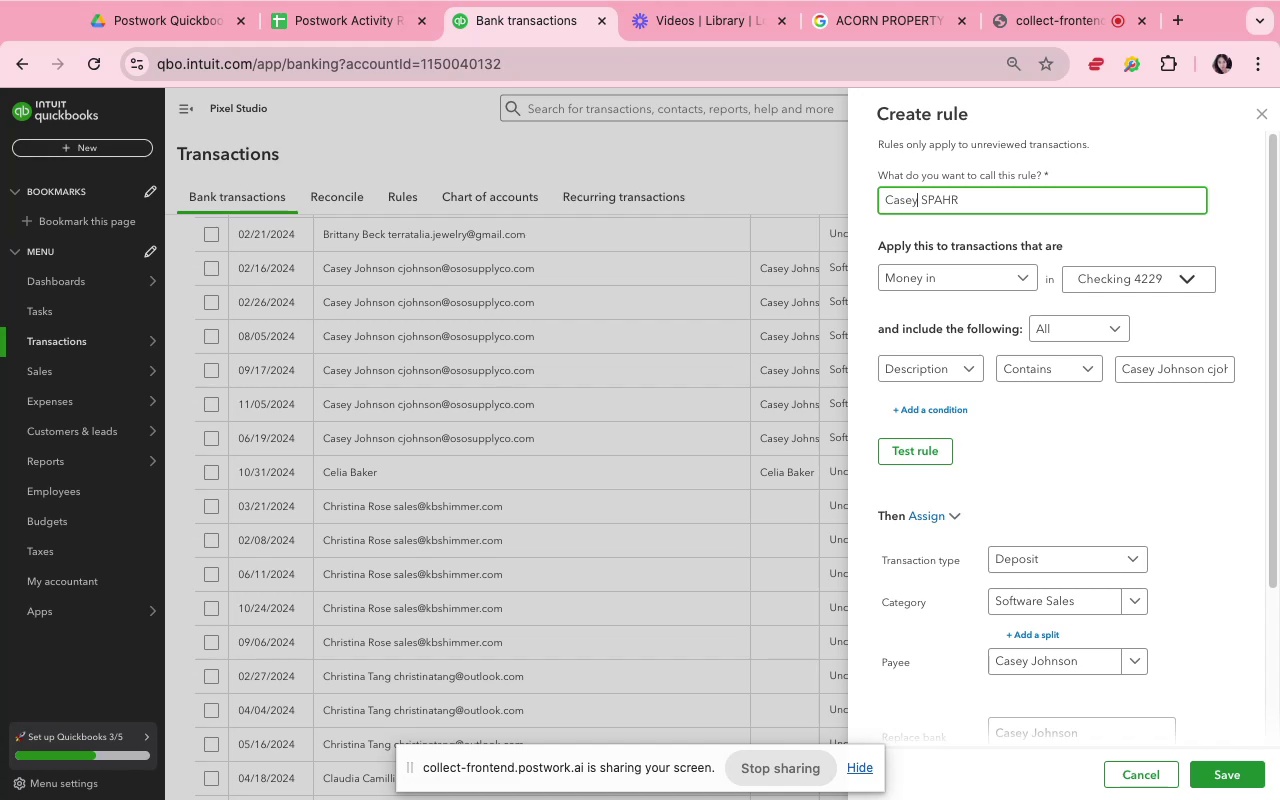 
hold_key(key=S, duration=0.3)
 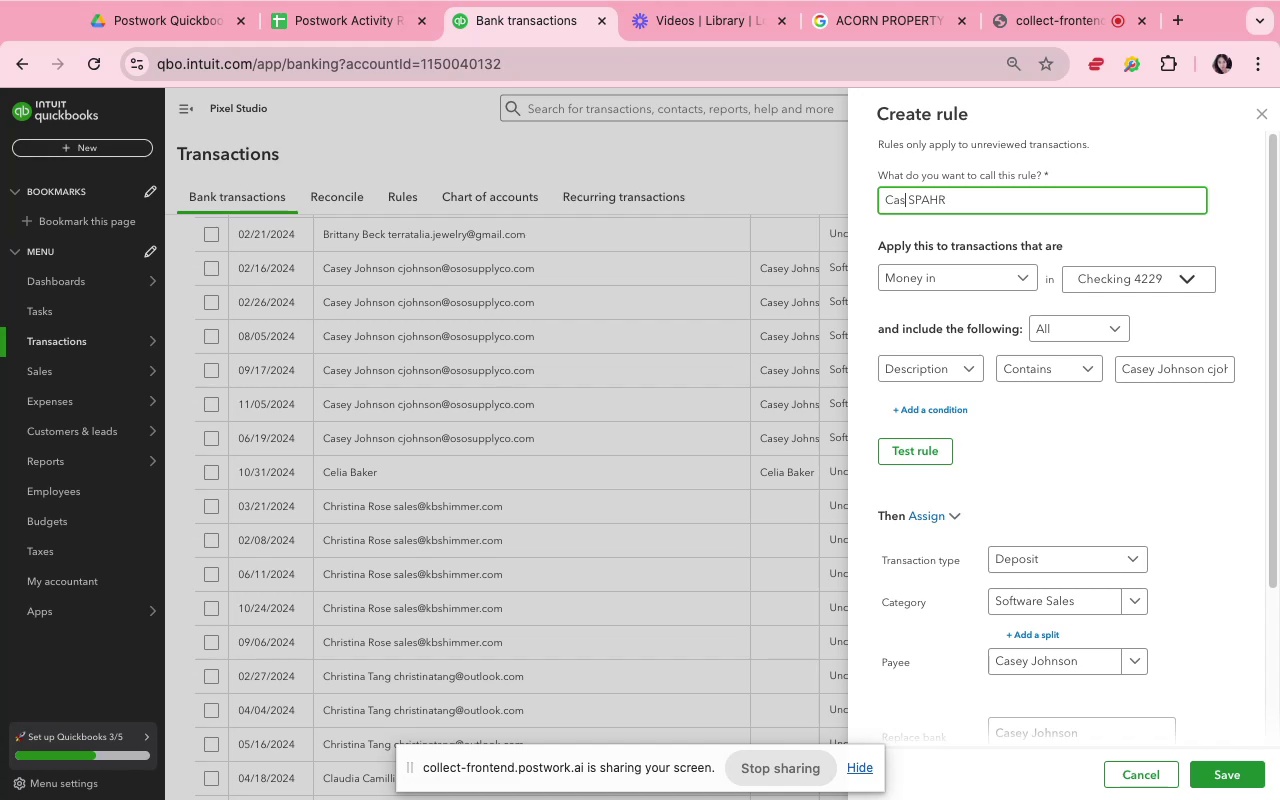 
hold_key(key=E, duration=0.35)
 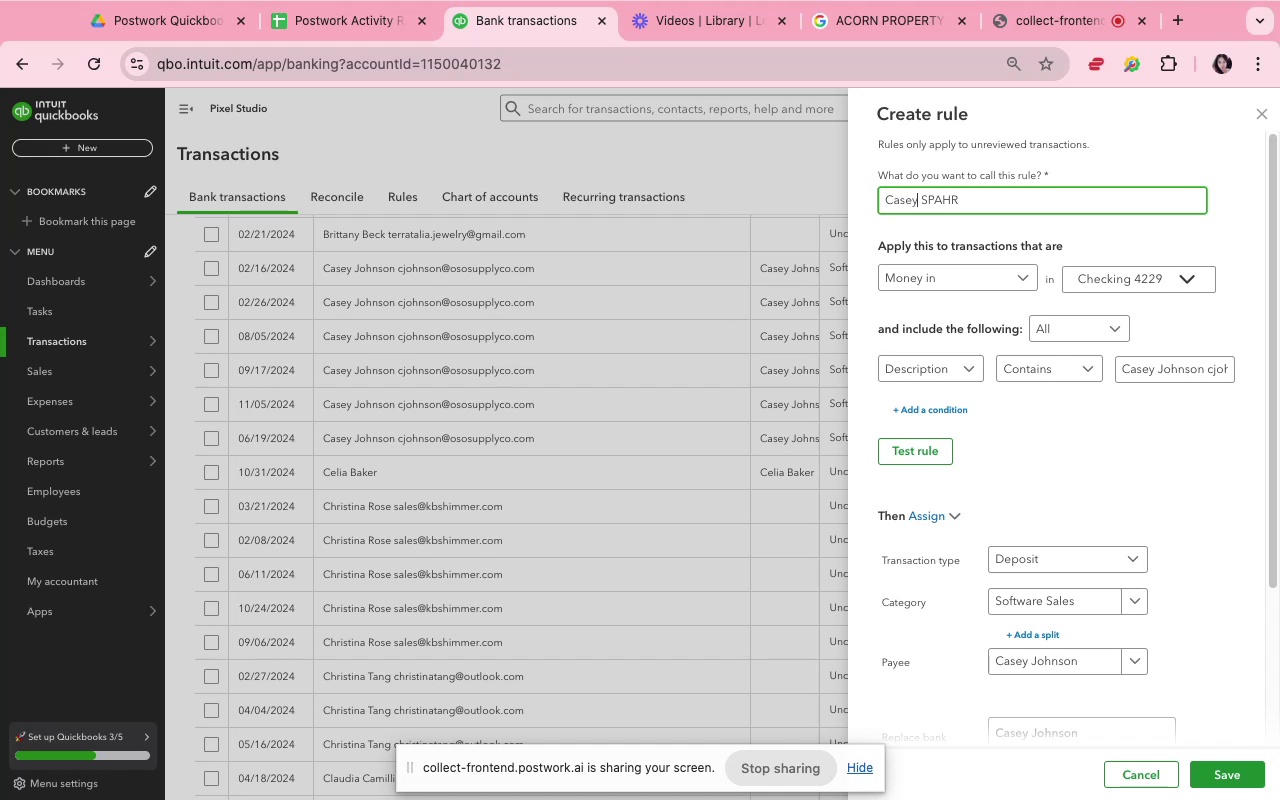 
key(ArrowRight)
 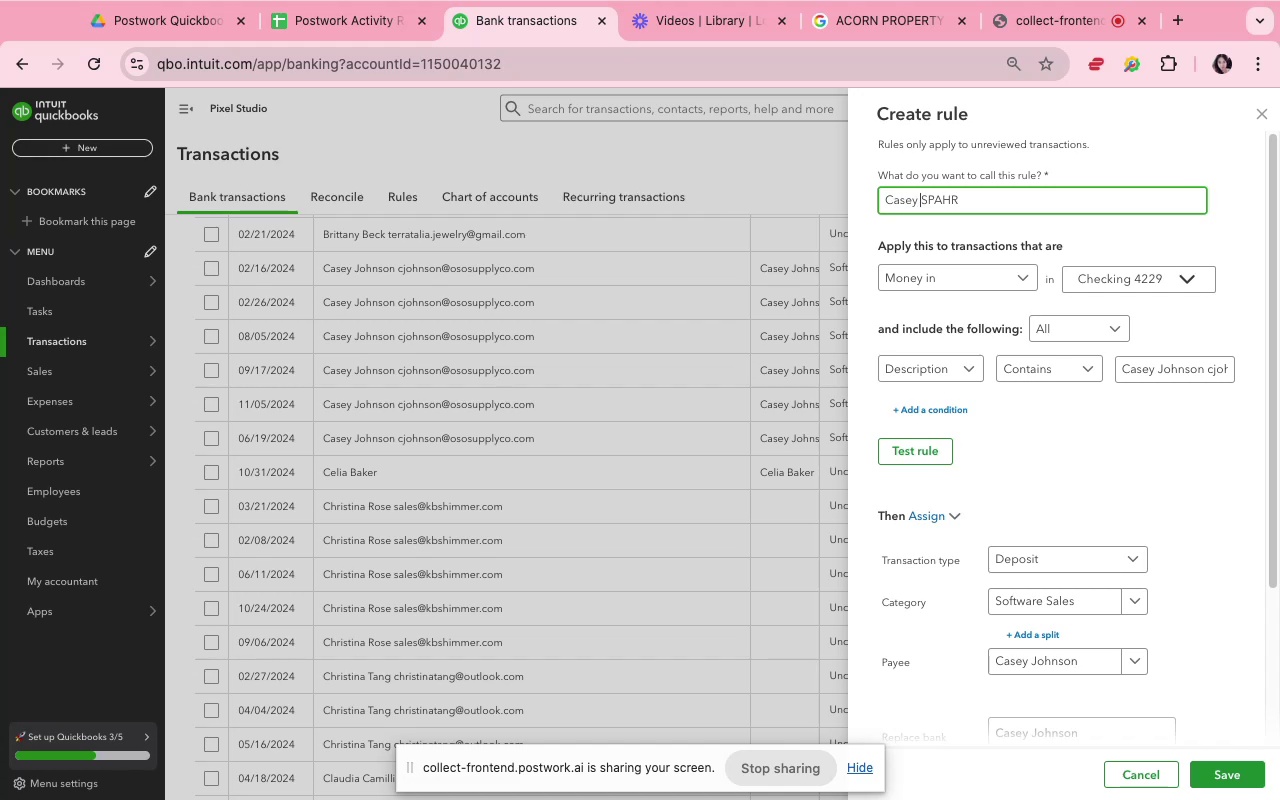 
key(ArrowRight)
 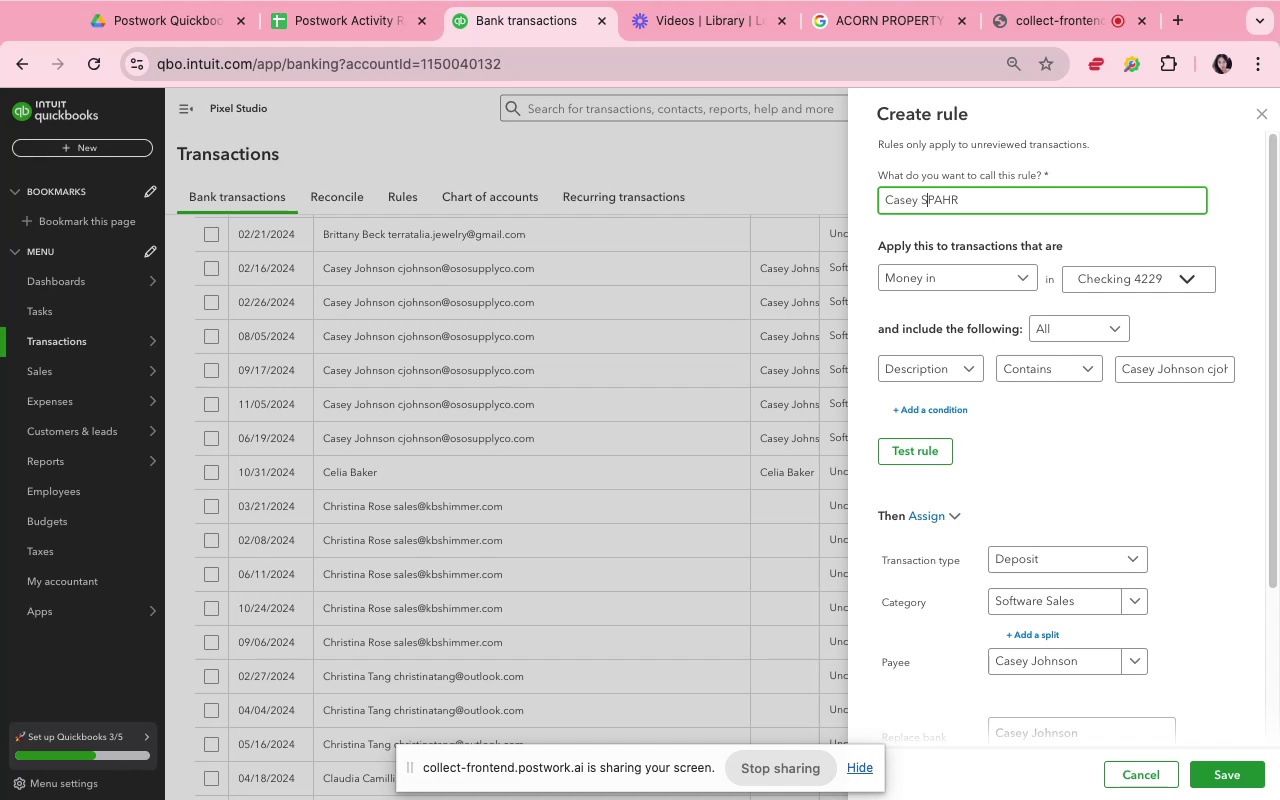 
key(ArrowRight)
 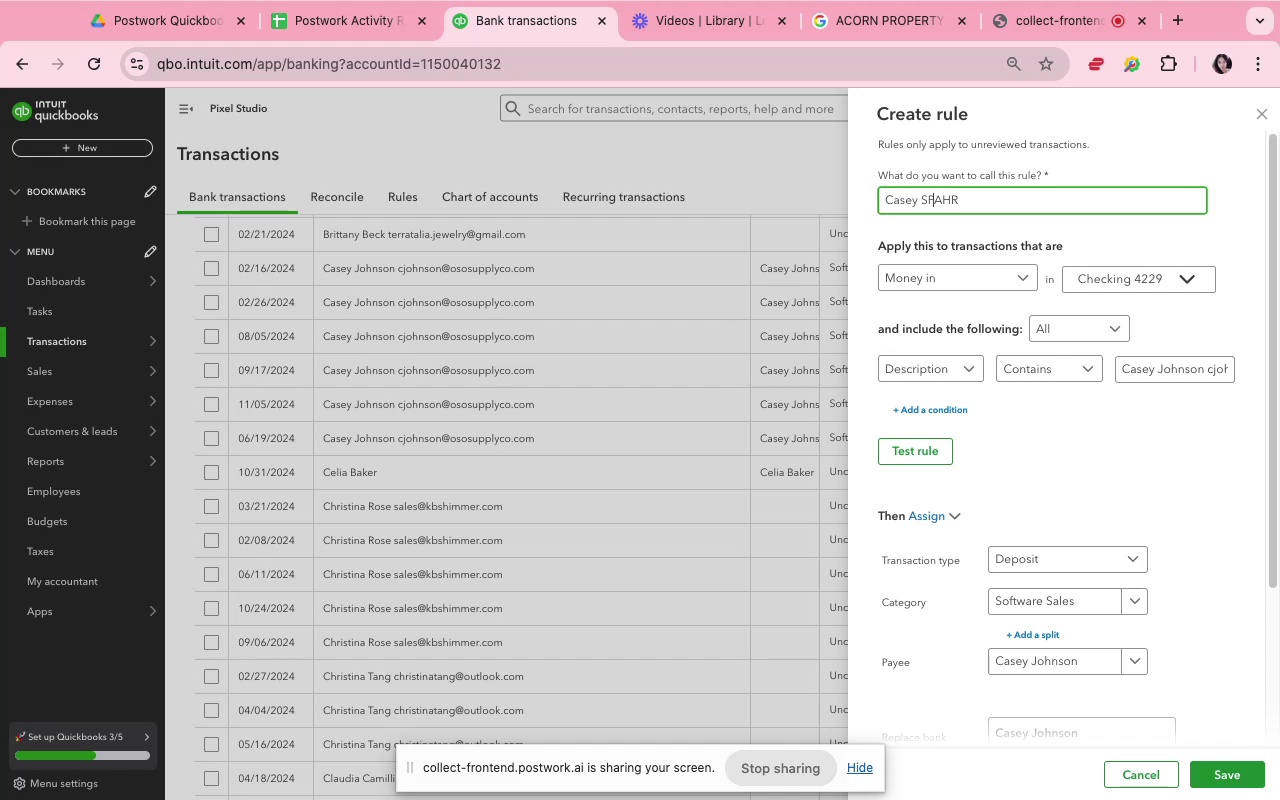 
key(ArrowRight)
 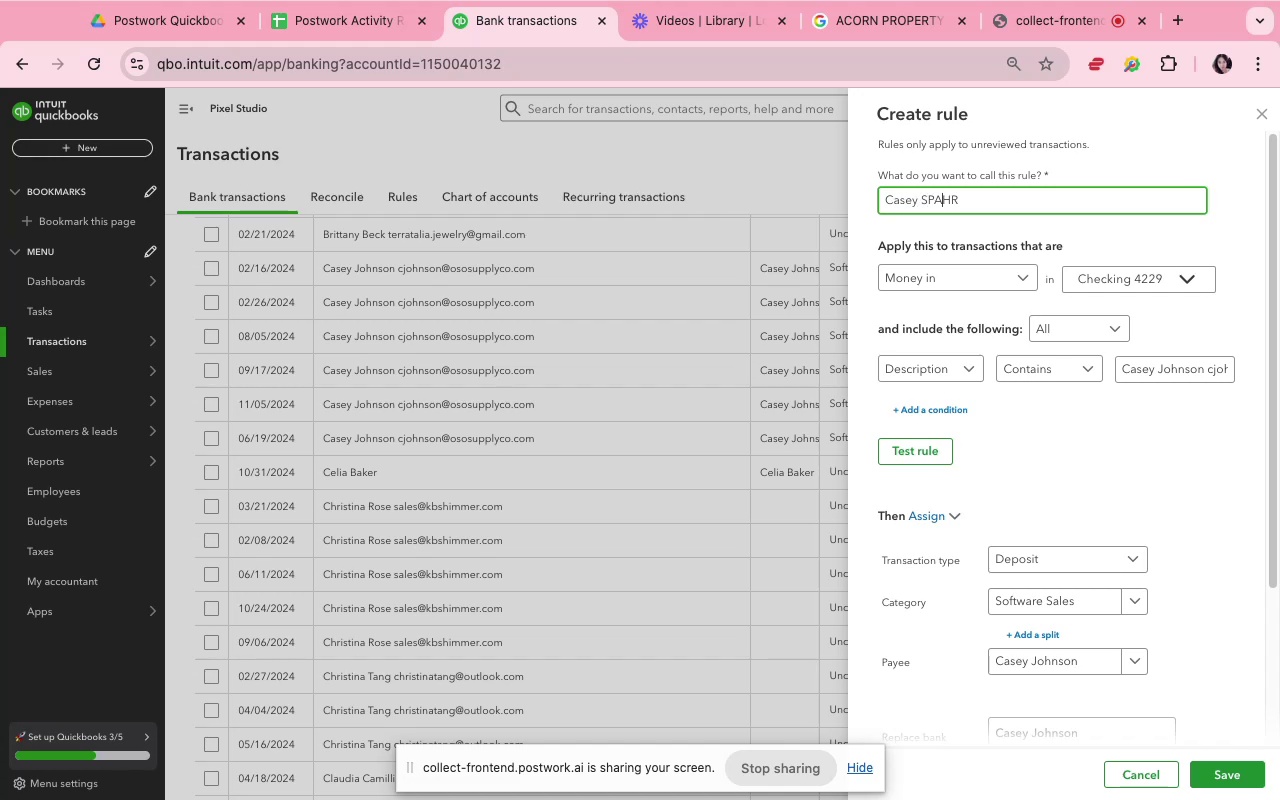 
key(ArrowRight)
 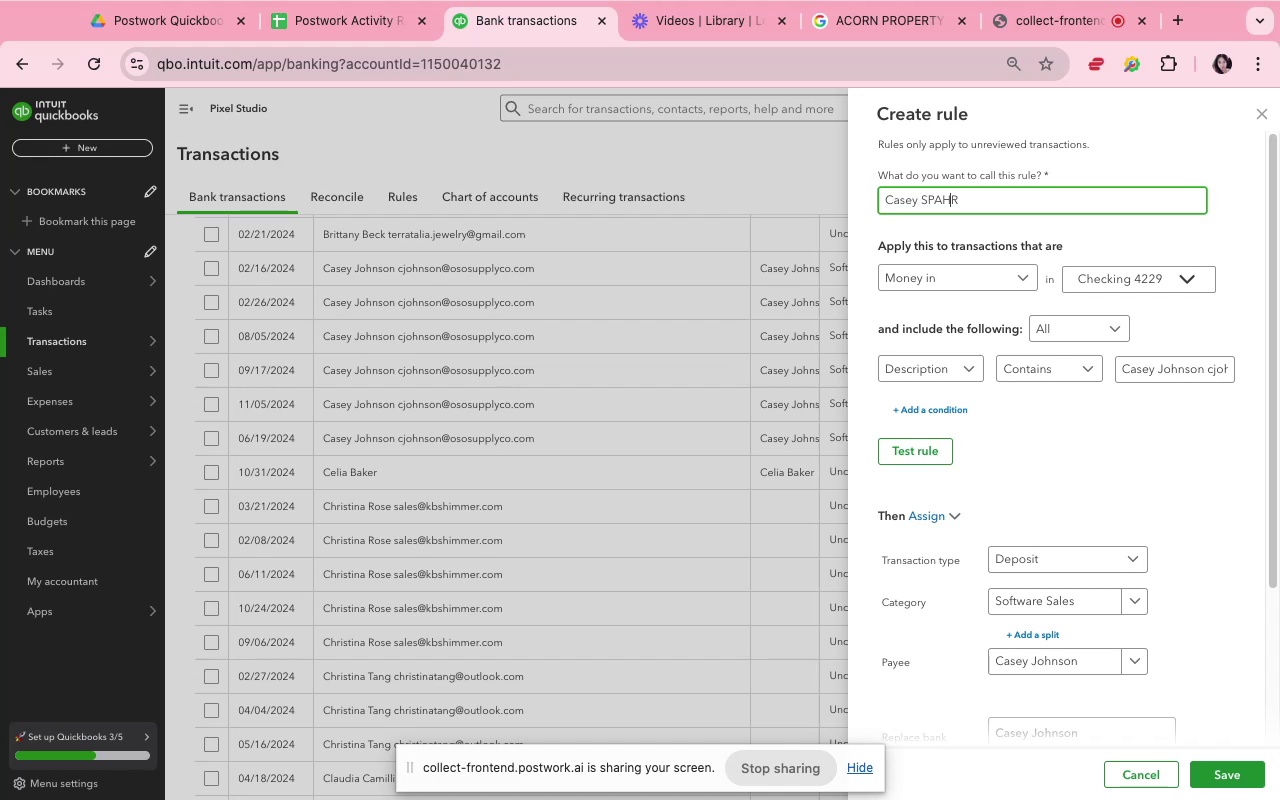 
key(ArrowRight)
 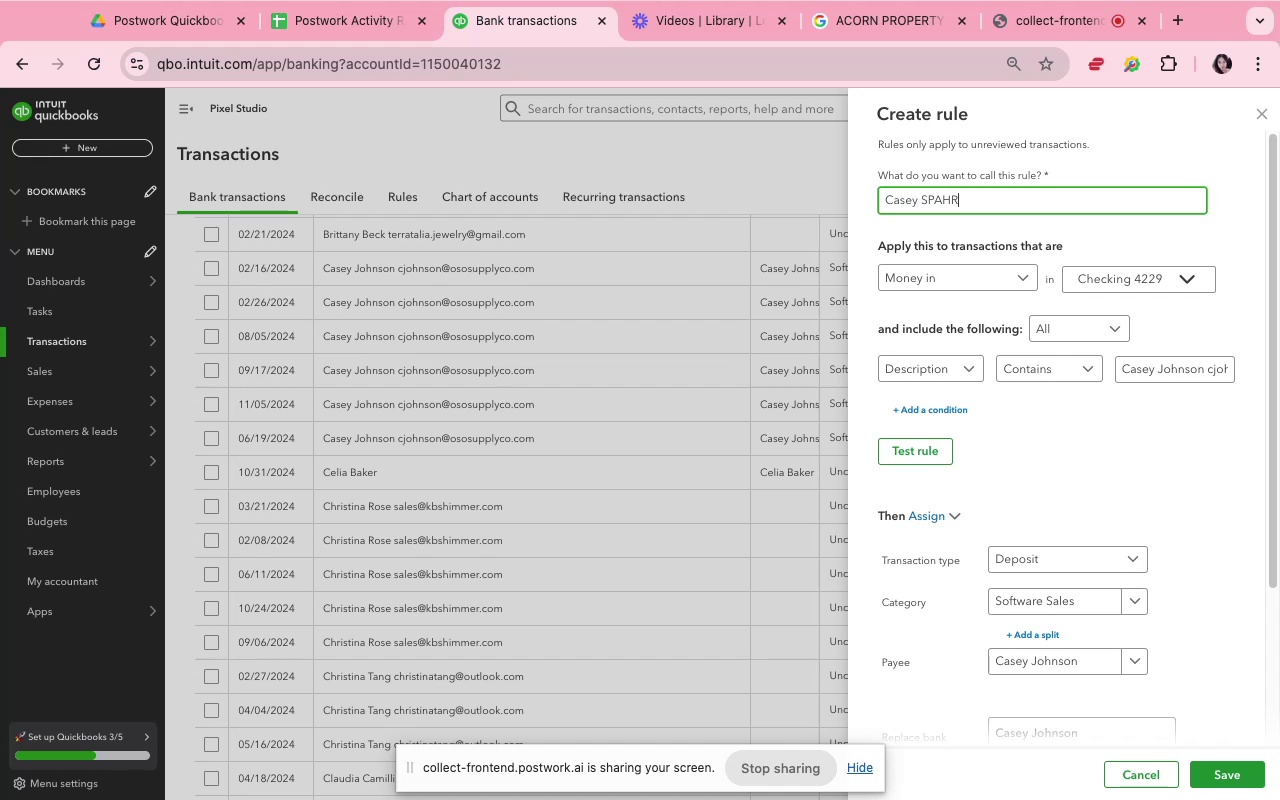 
key(Backspace)
 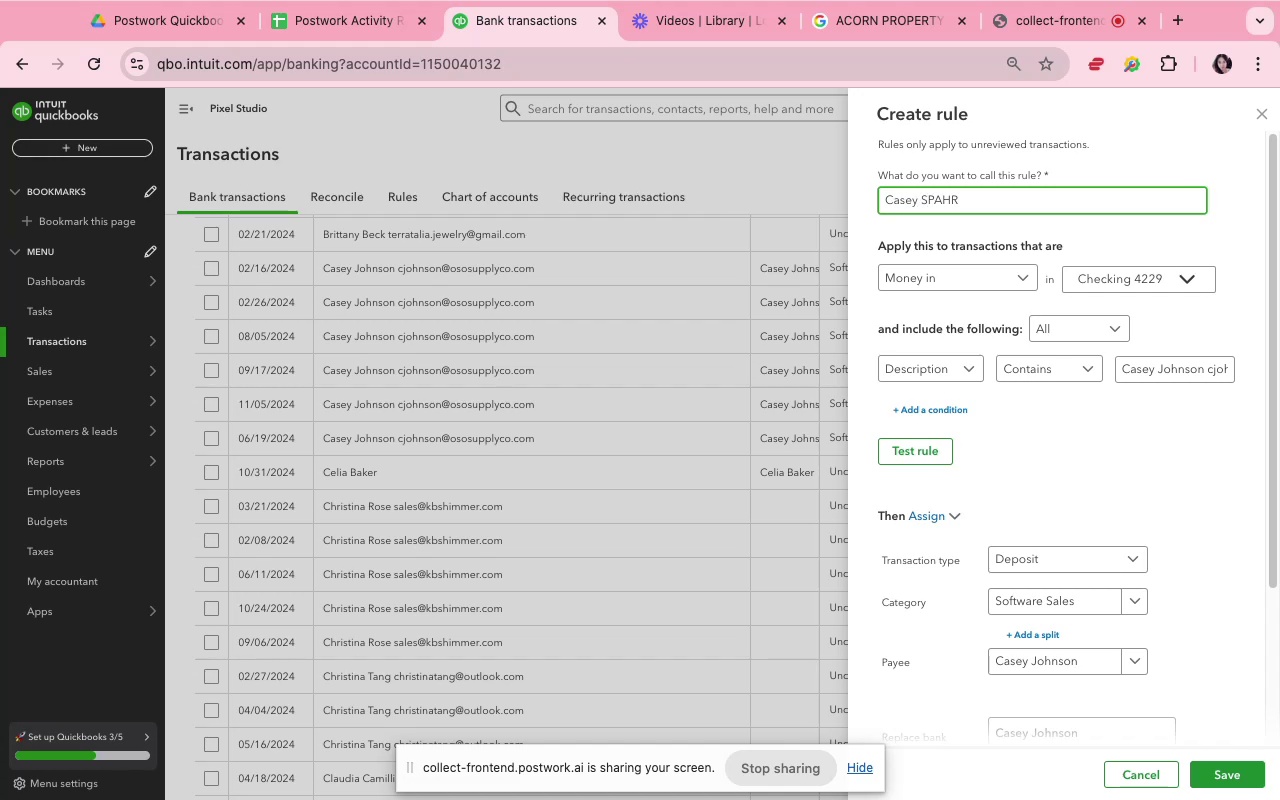 
key(Backspace)
 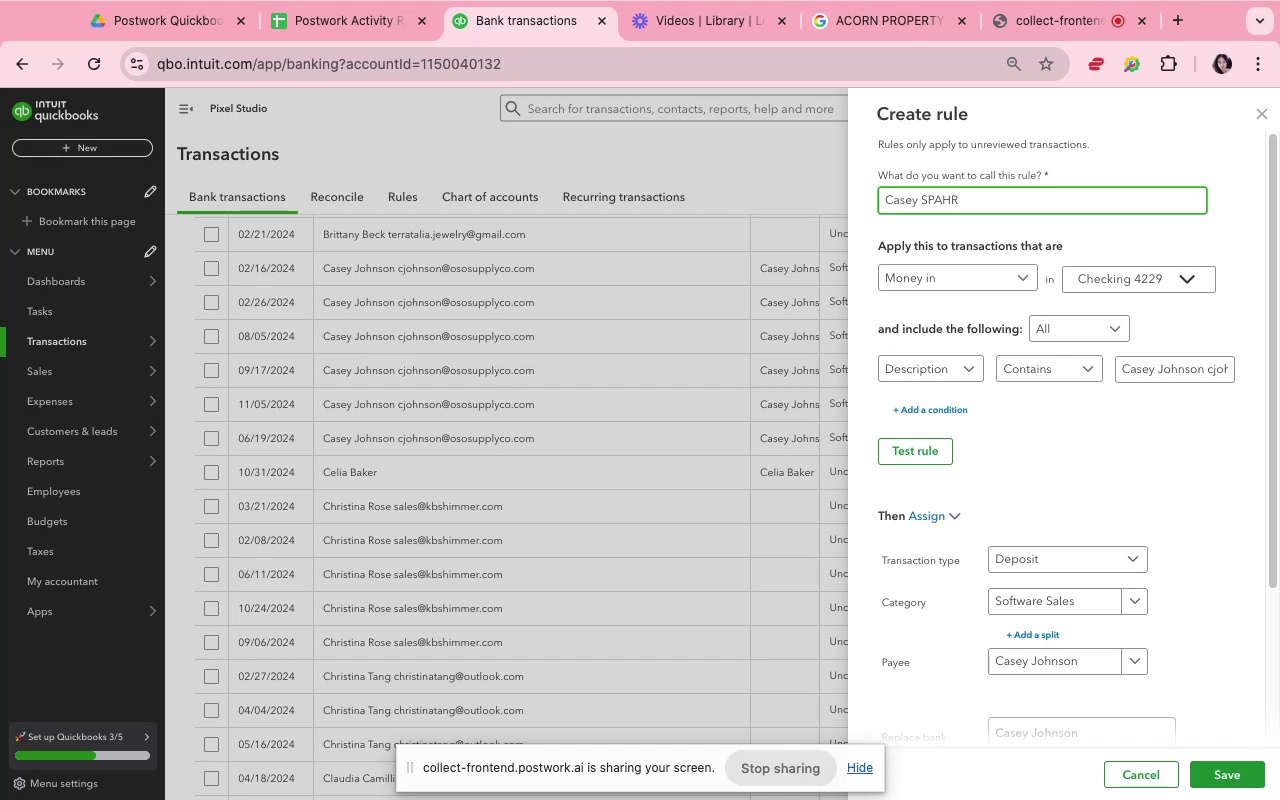 
key(Backspace)
 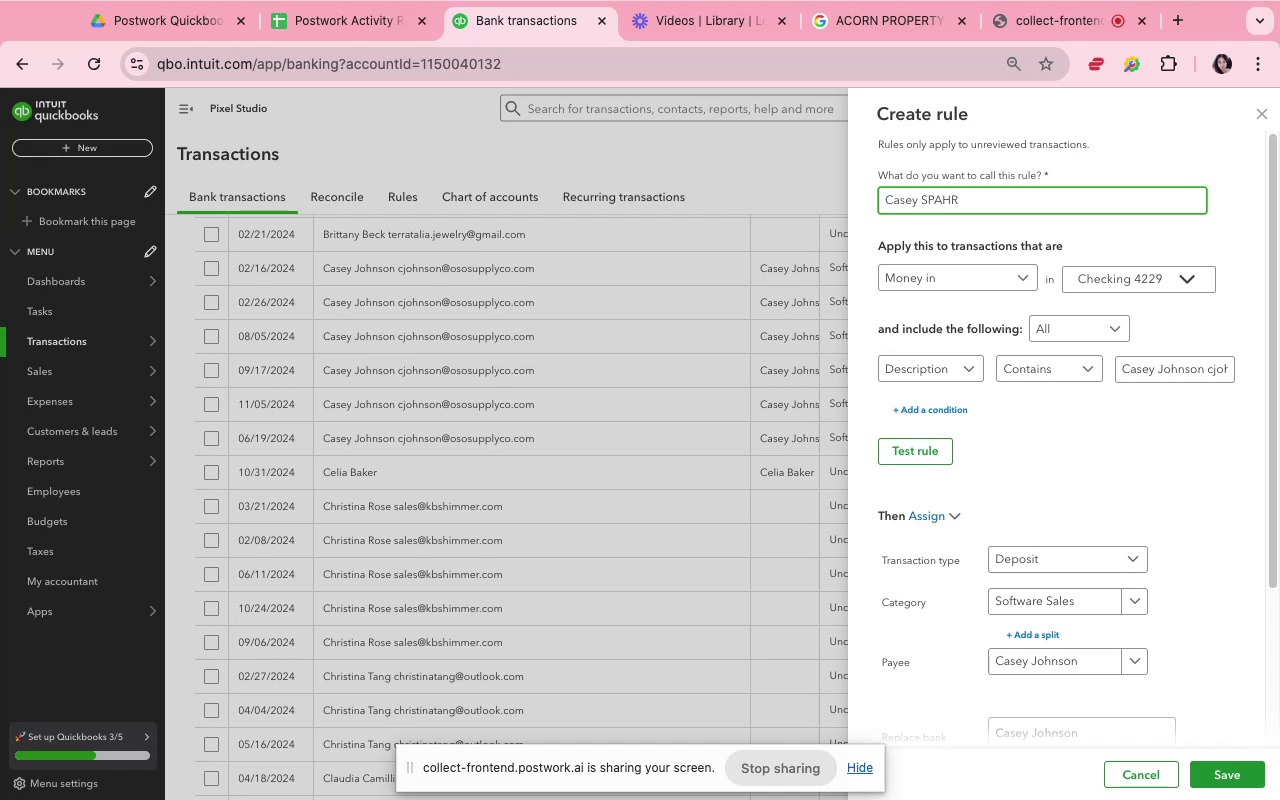 
key(Backspace)
 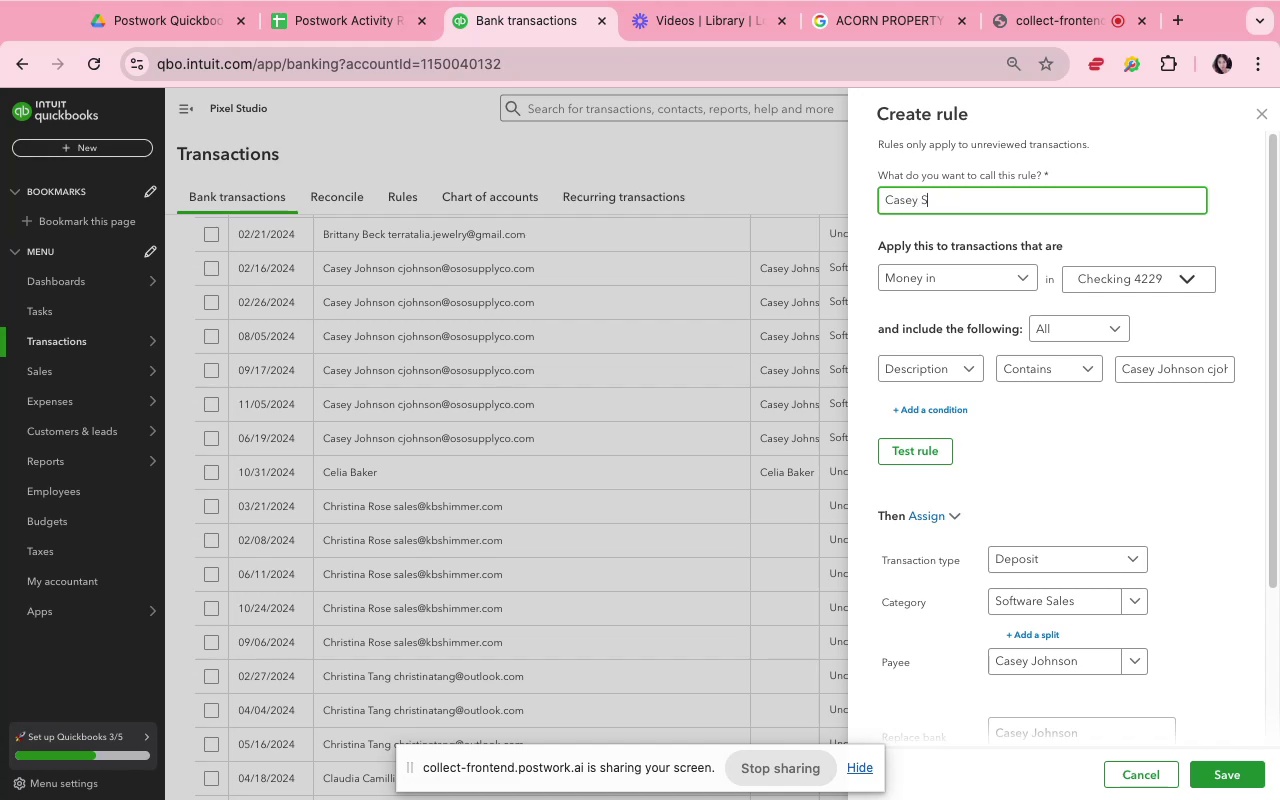 
key(Backspace)
 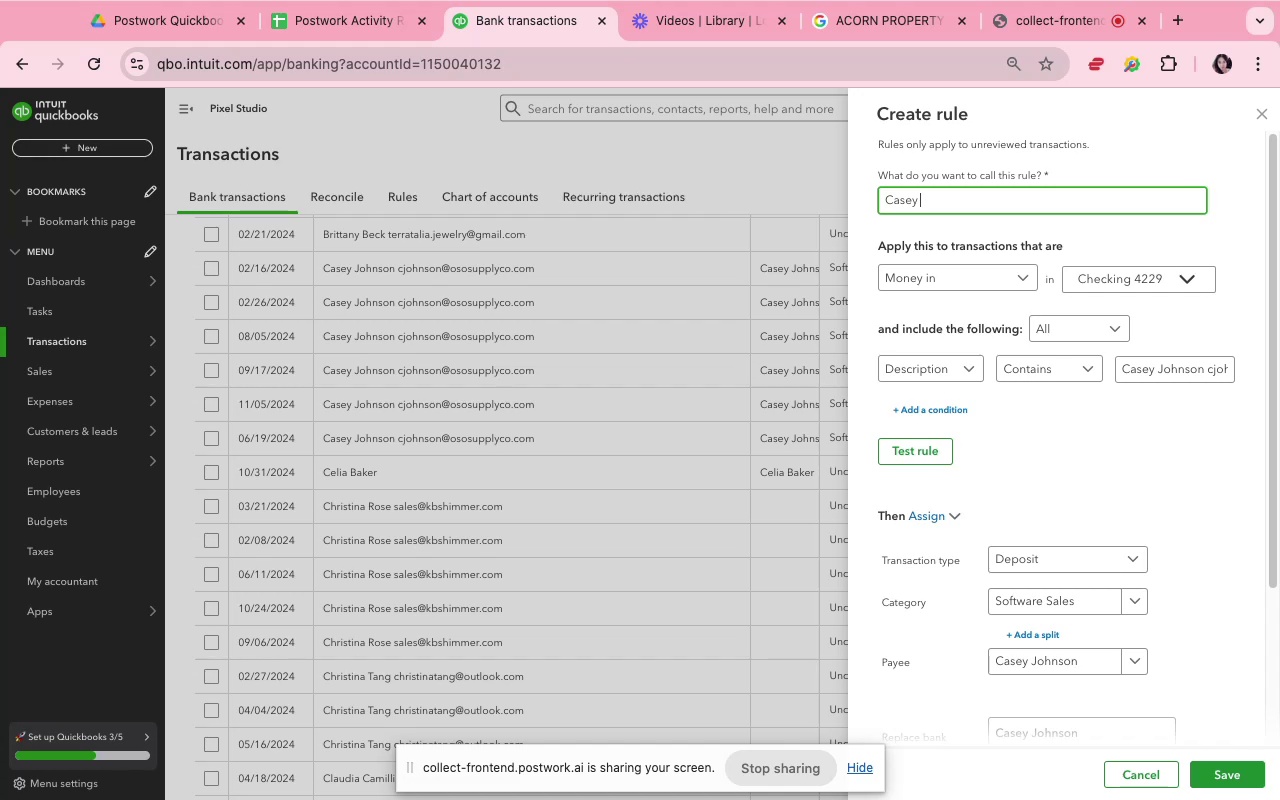 
wait(7.69)
 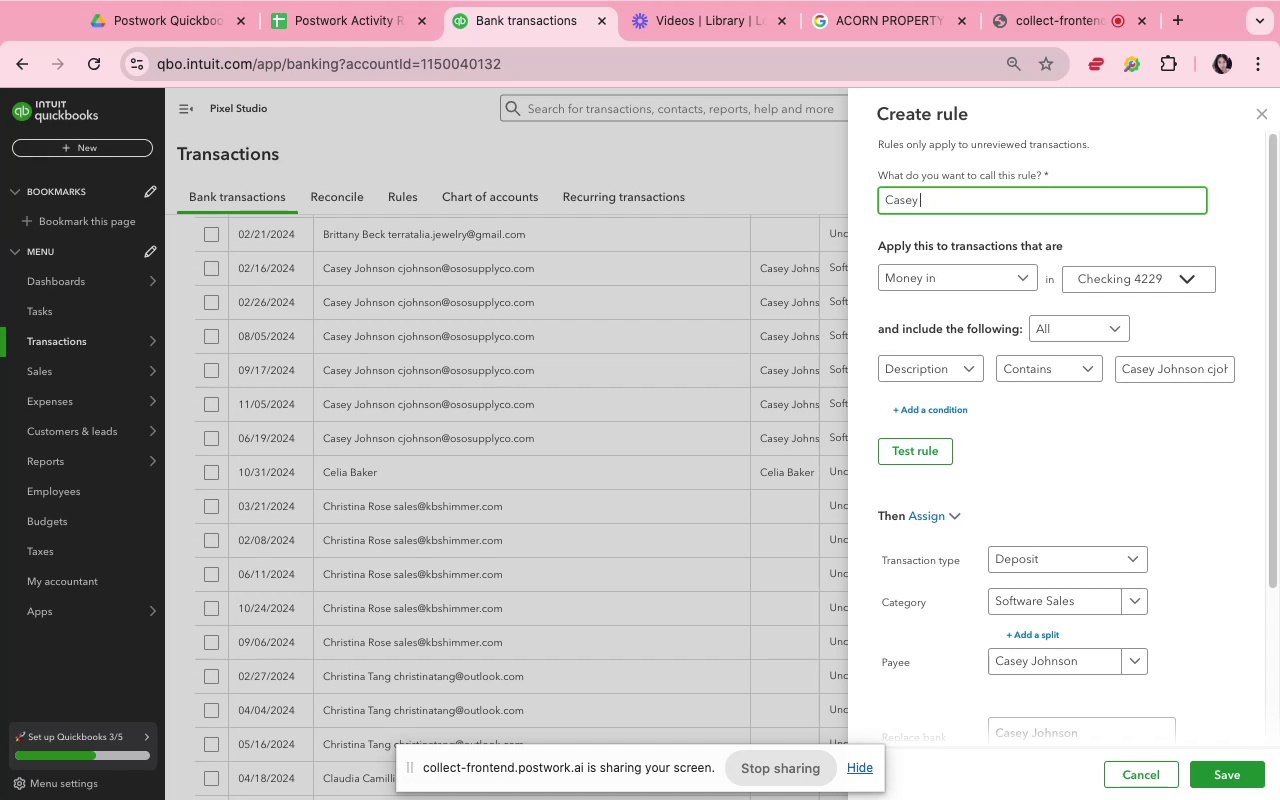 
type(Johnson)
 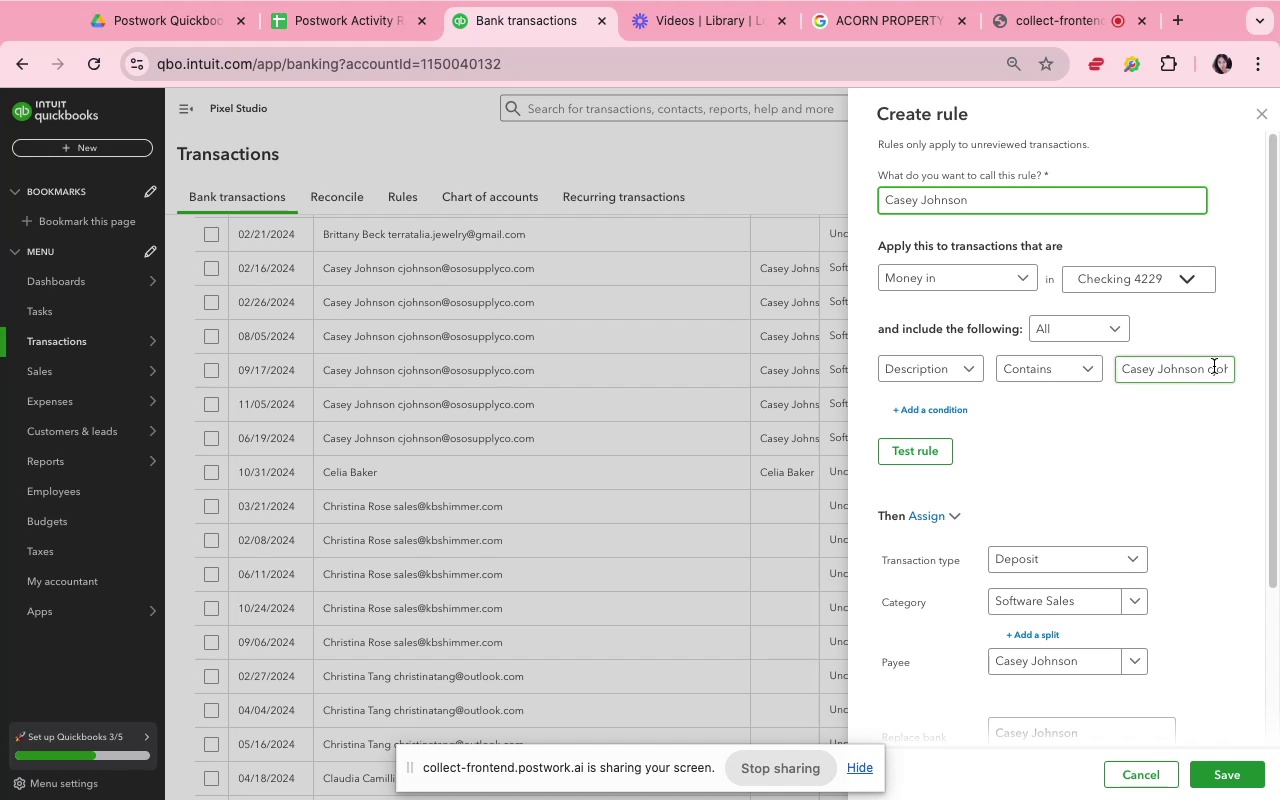 
left_click([1209, 364])
 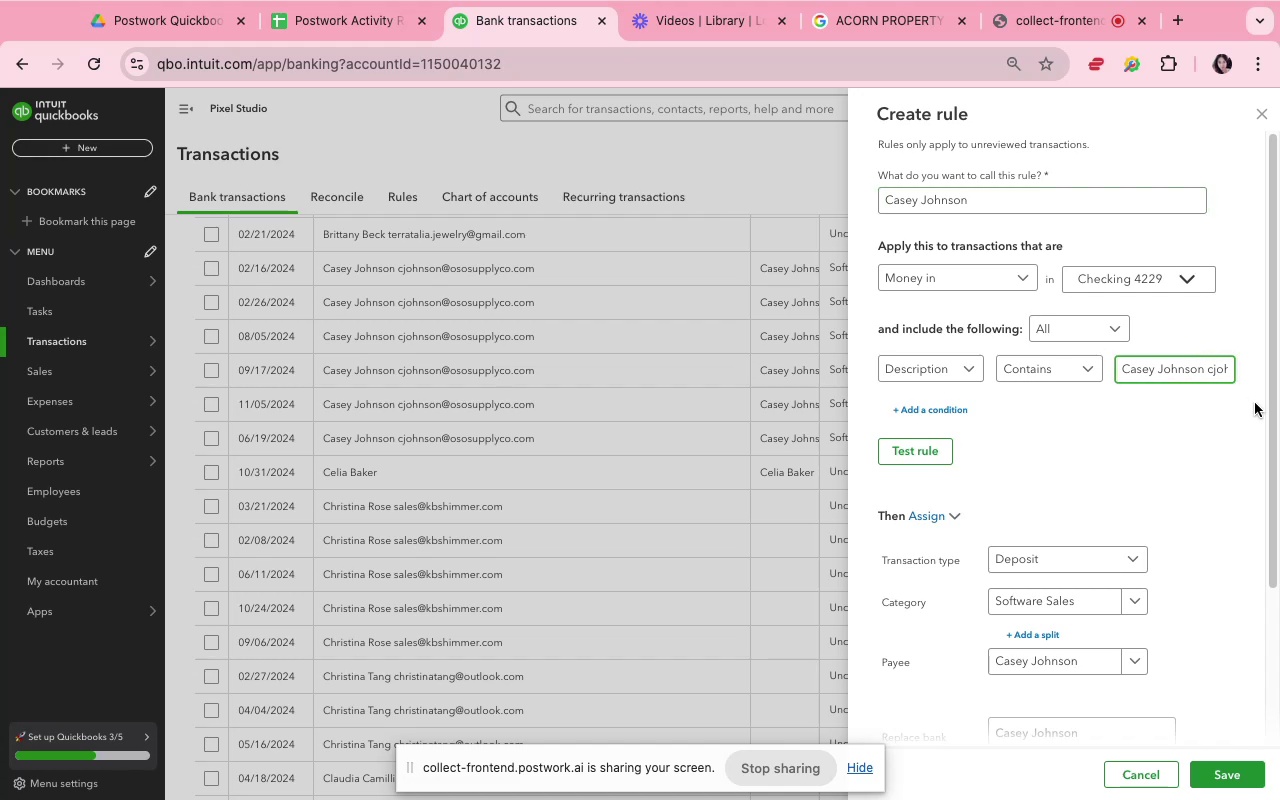 
key(Meta+Shift+ArrowRight)
 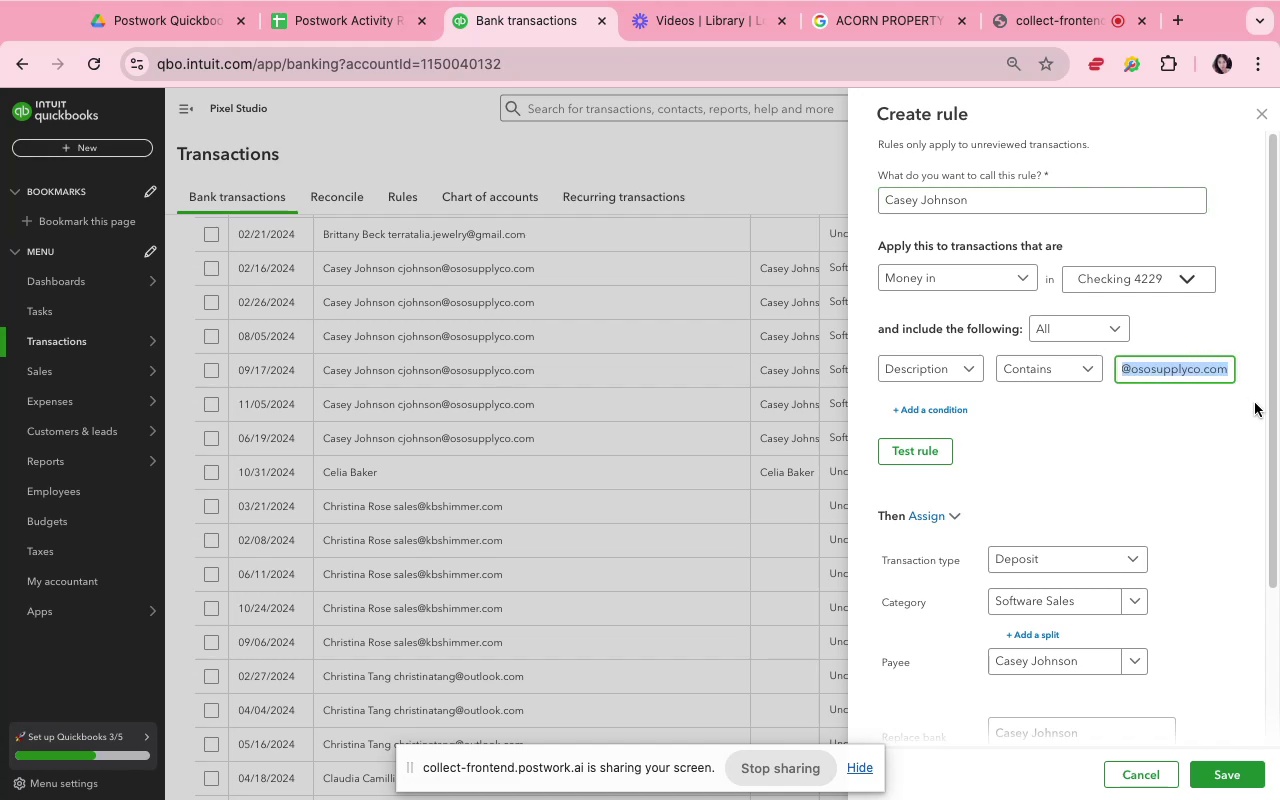 
key(Backspace)
 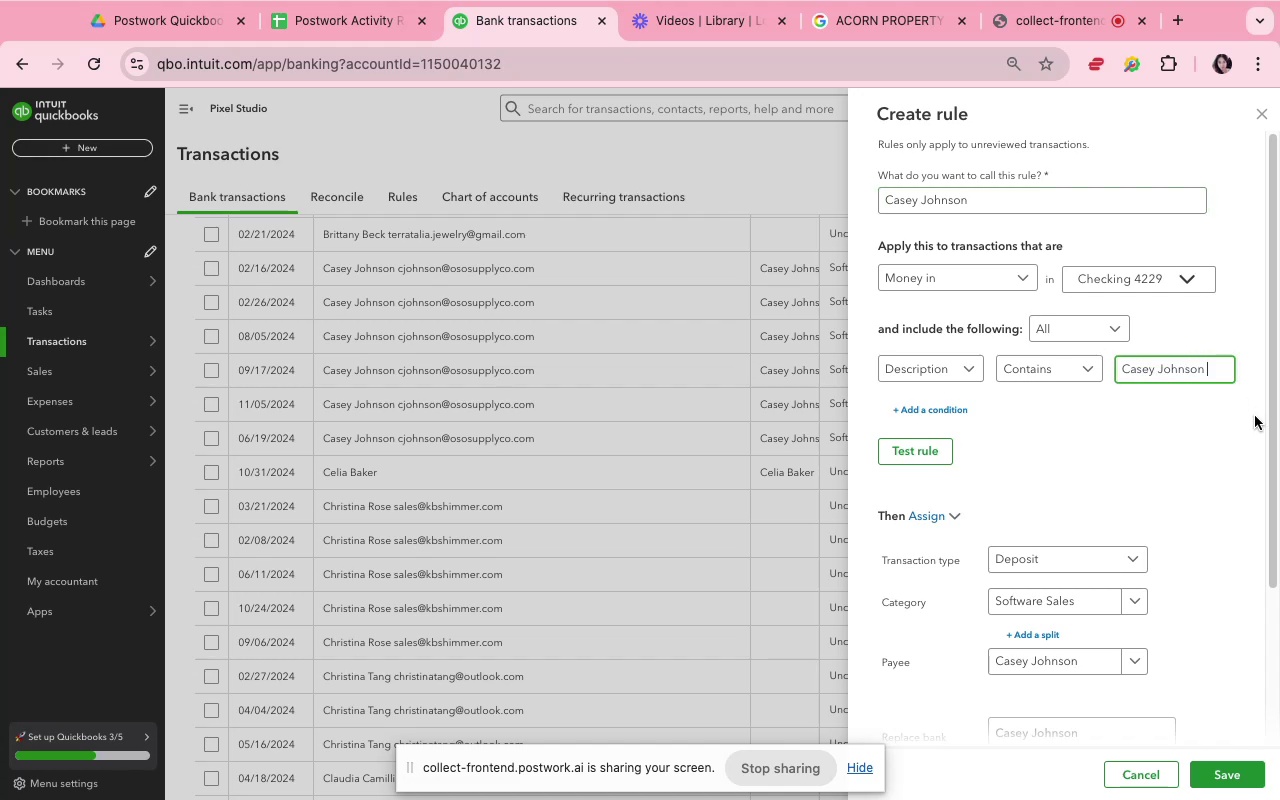 
left_click([1252, 423])
 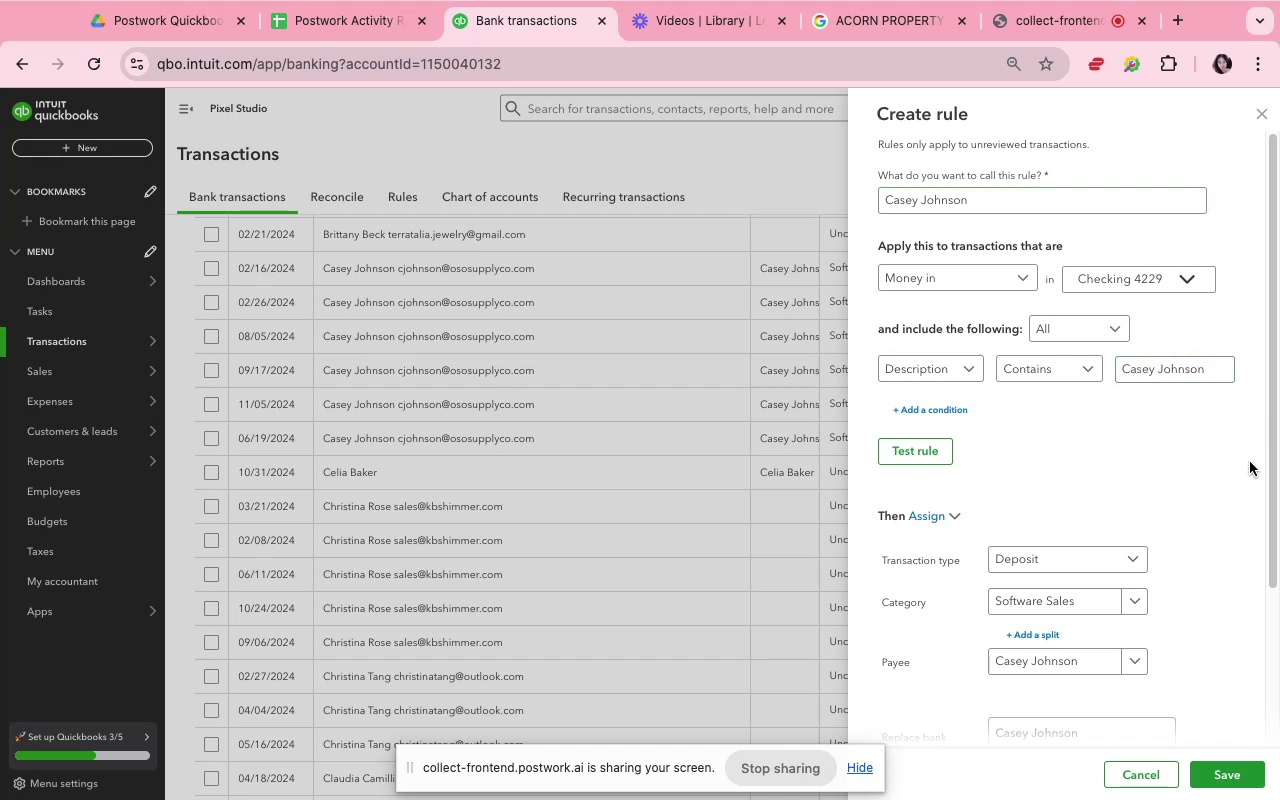 
scroll: coordinate [1242, 479], scroll_direction: down, amount: 25.0
 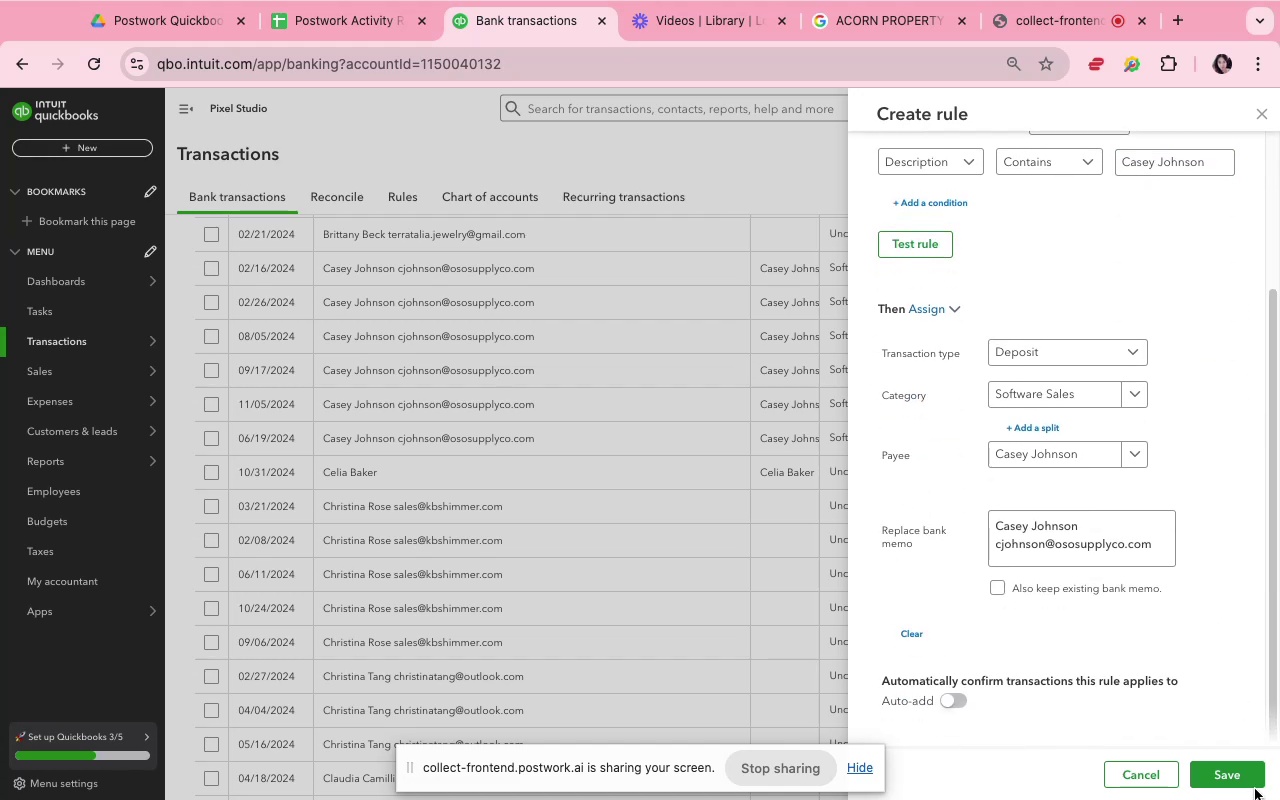 
left_click([1254, 785])
 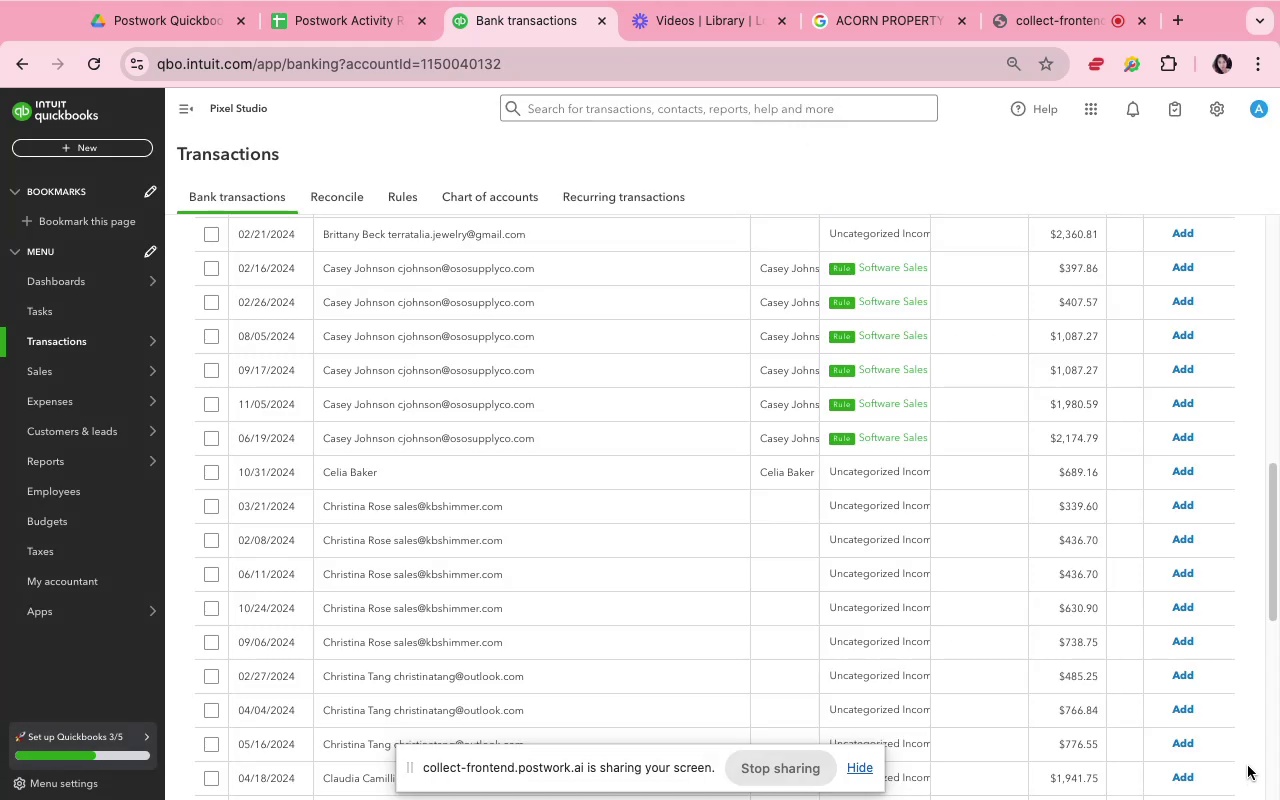 
wait(5.12)
 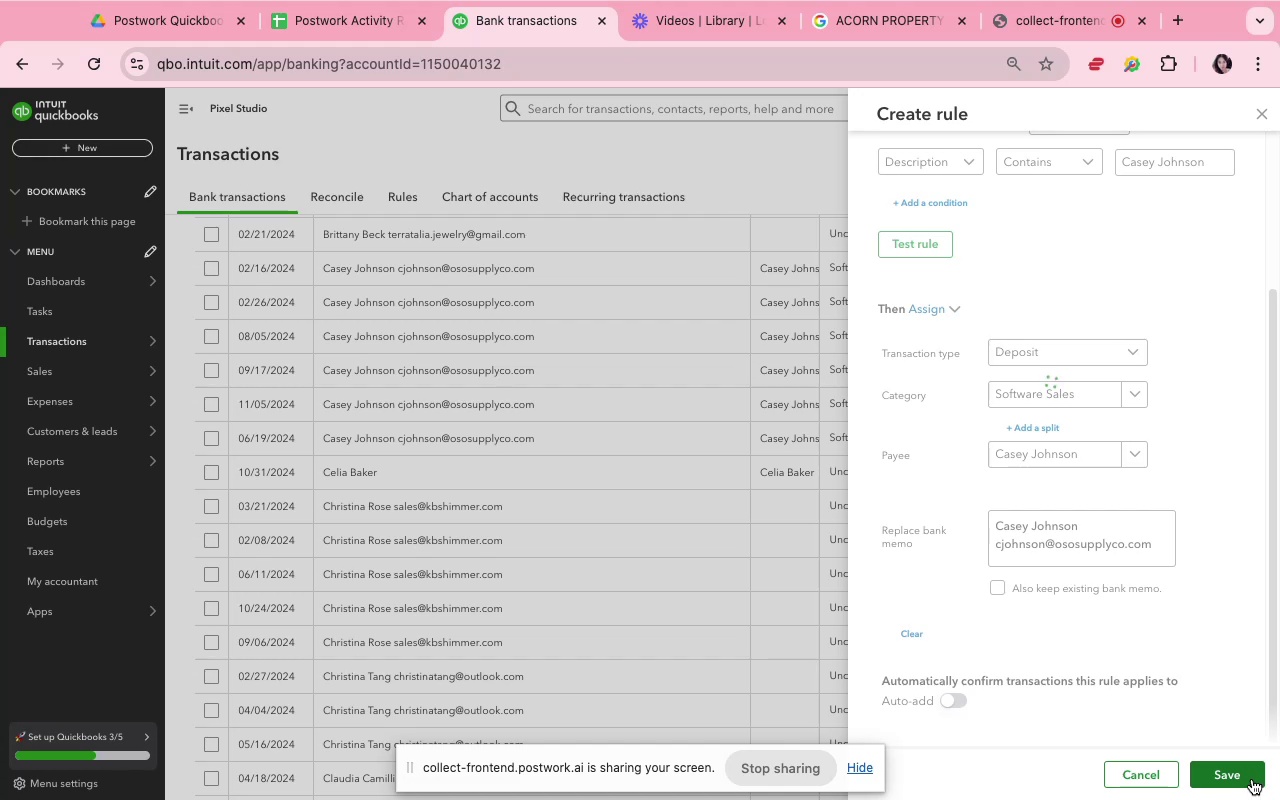 
scroll: coordinate [1039, 606], scroll_direction: up, amount: 36.0
 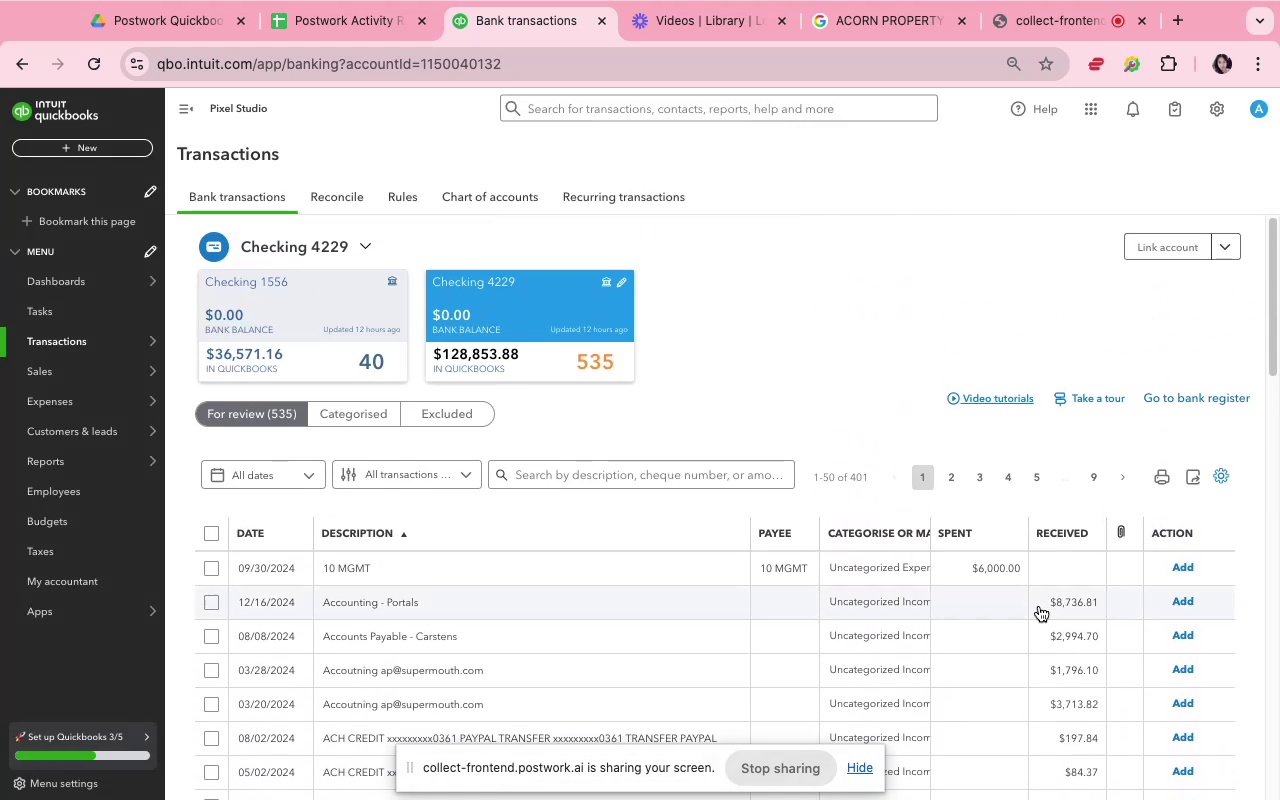 
scroll: coordinate [1220, 480], scroll_direction: down, amount: 46.0
 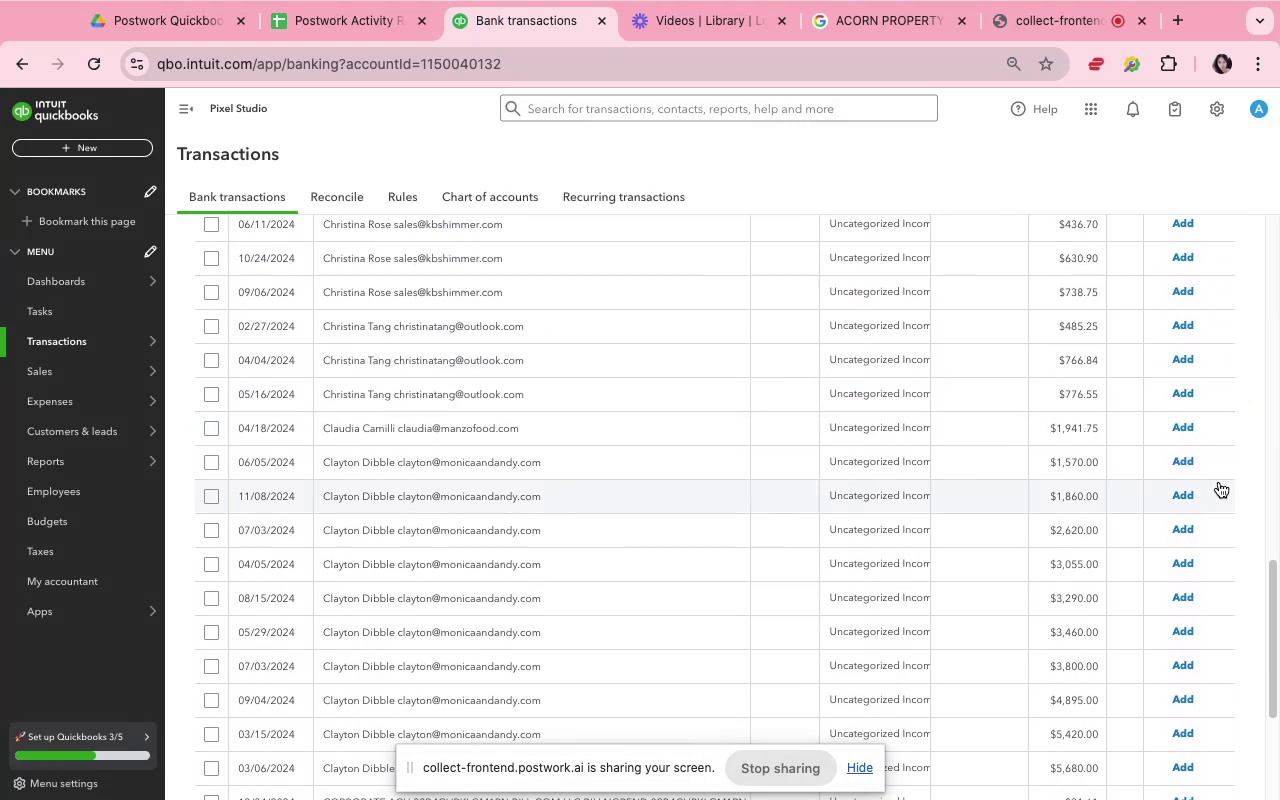 
scroll: coordinate [1219, 485], scroll_direction: up, amount: 12.0
 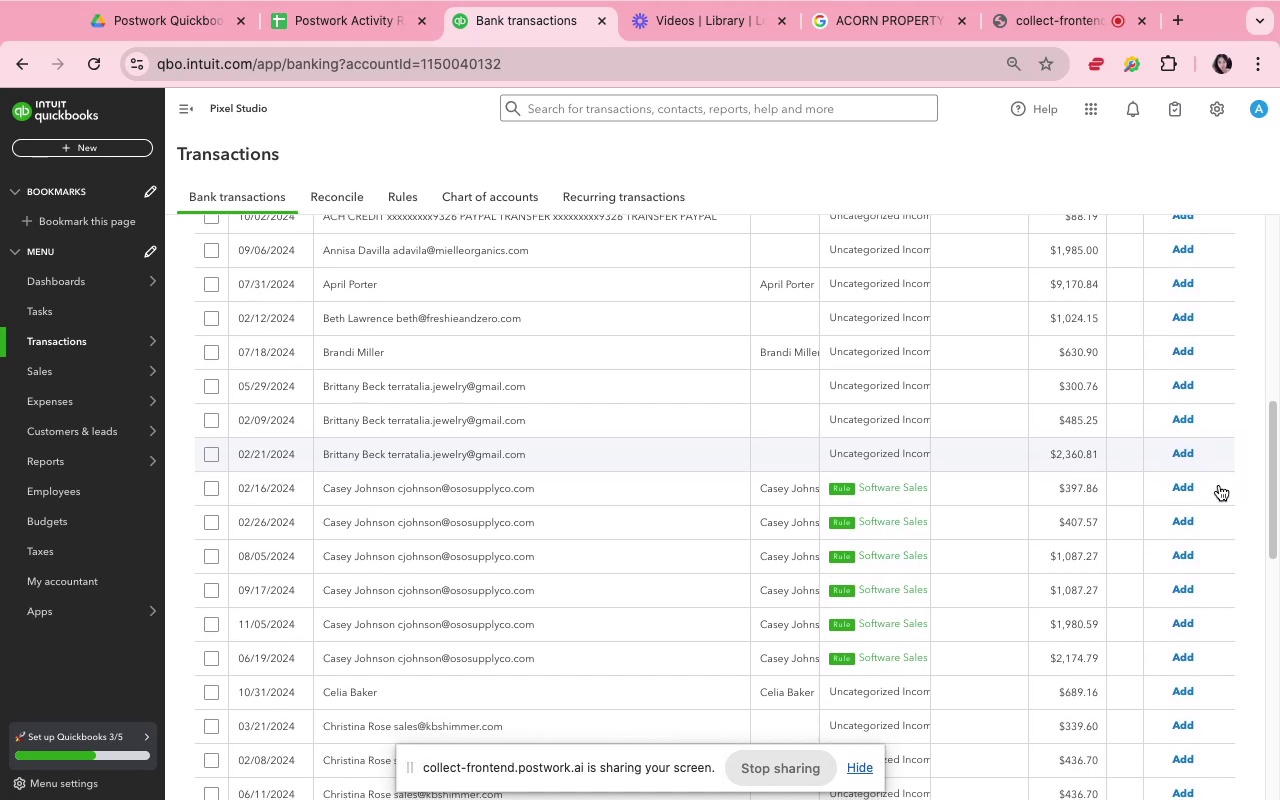 
scroll: coordinate [1219, 485], scroll_direction: down, amount: 4.0
 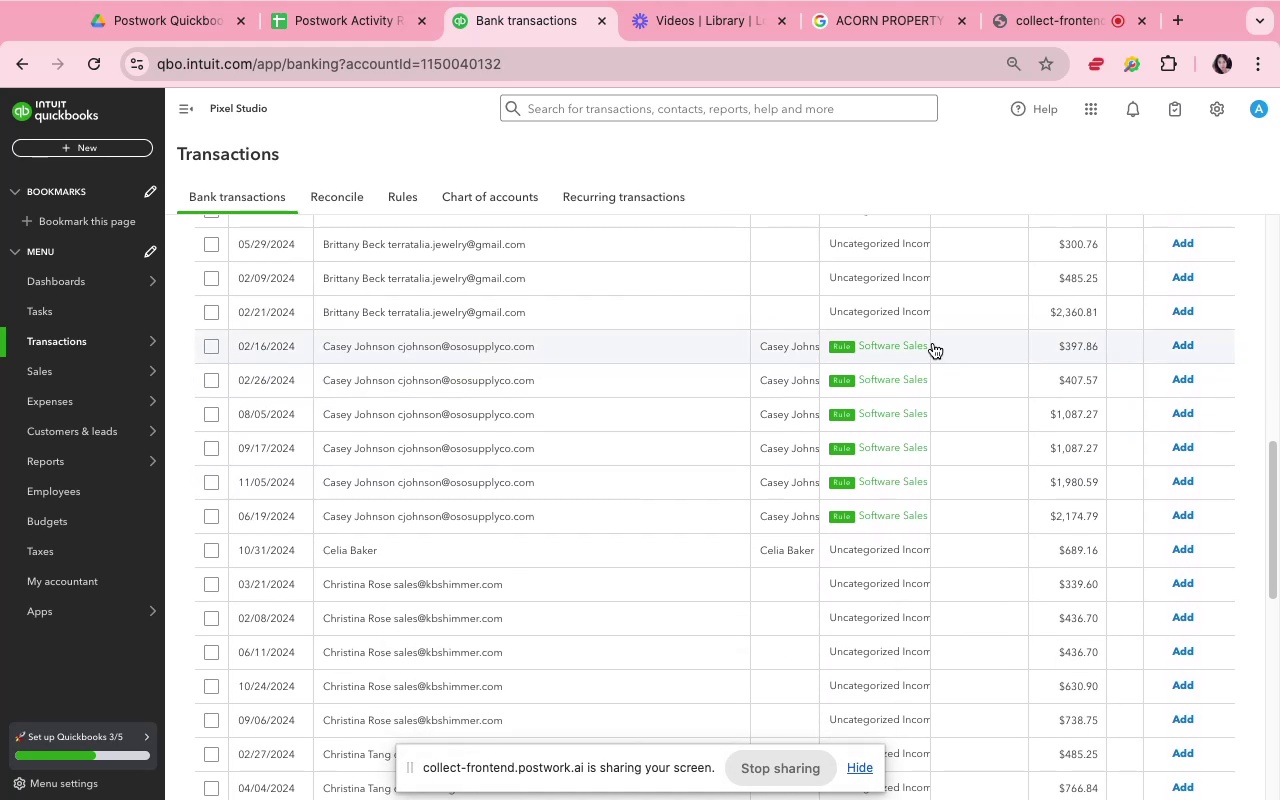 
left_click([931, 340])
 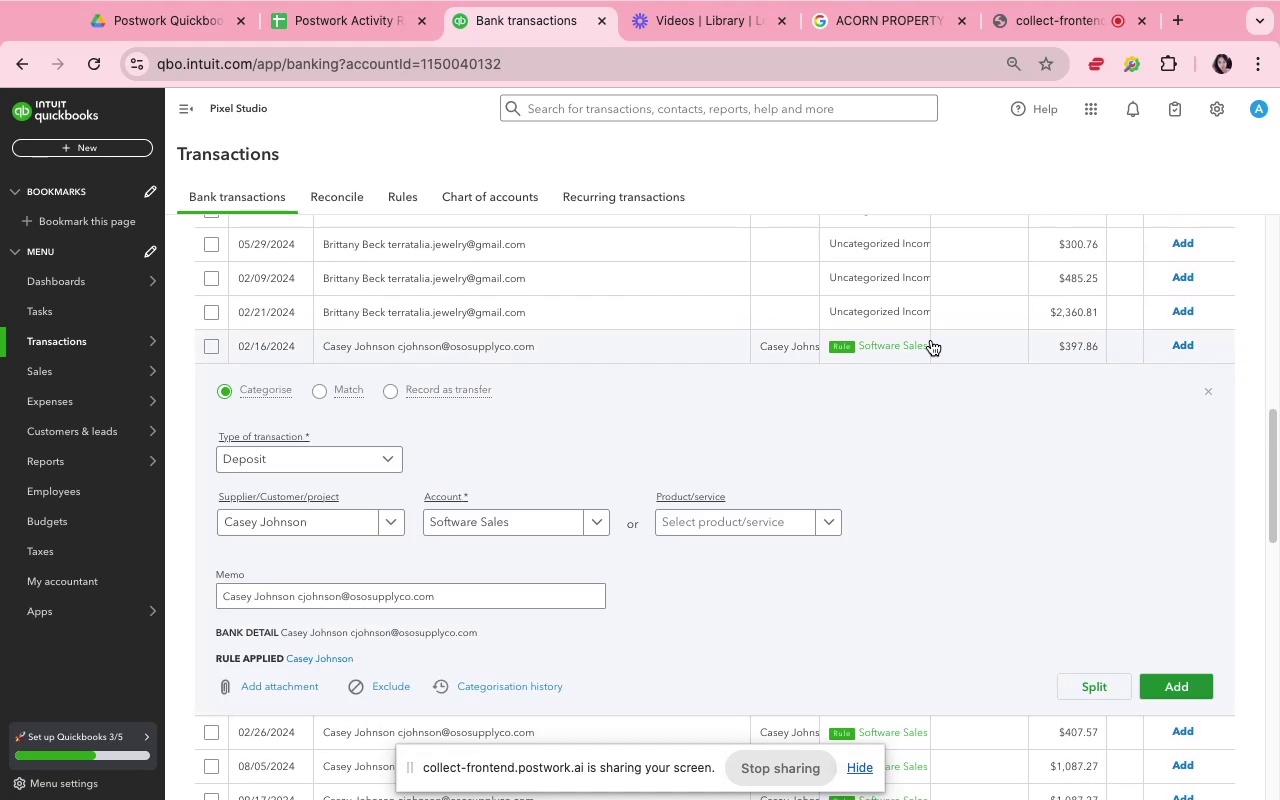 
scroll: coordinate [994, 407], scroll_direction: down, amount: 3.0
 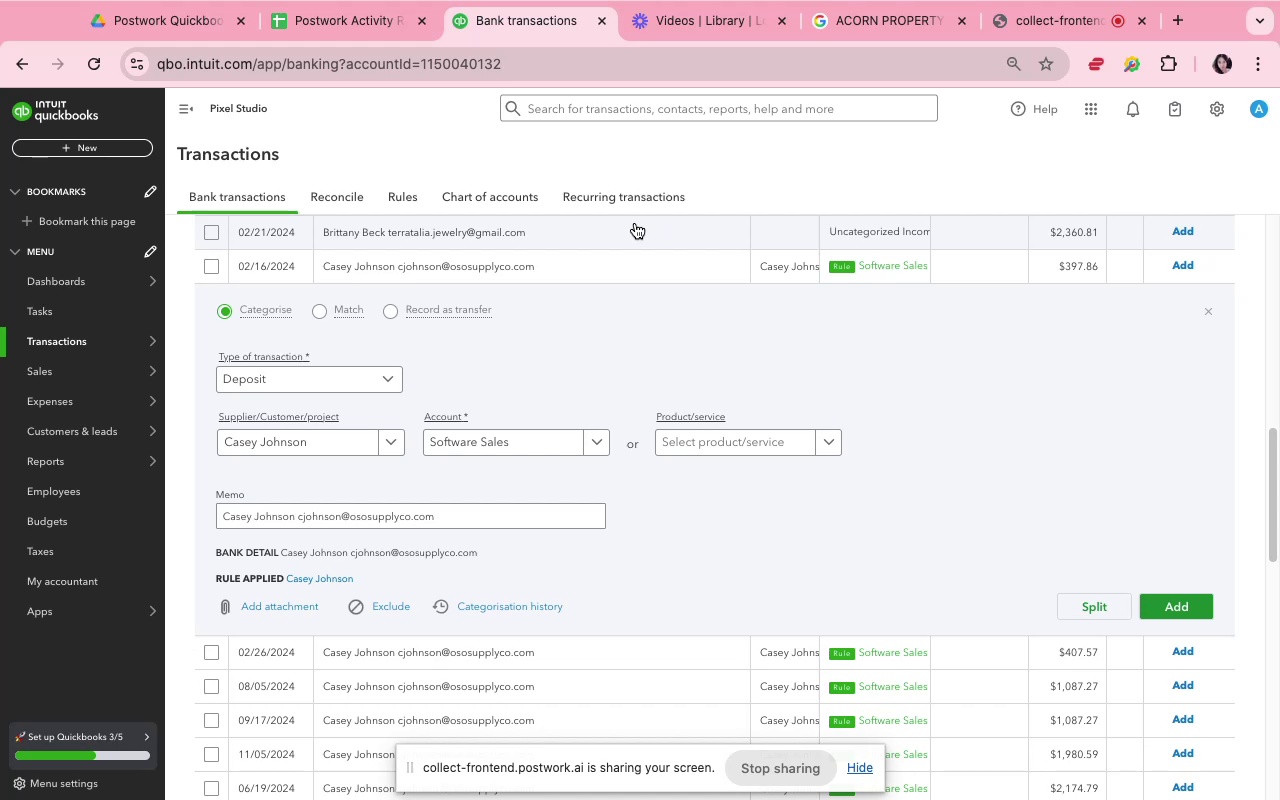 
wait(56.06)
 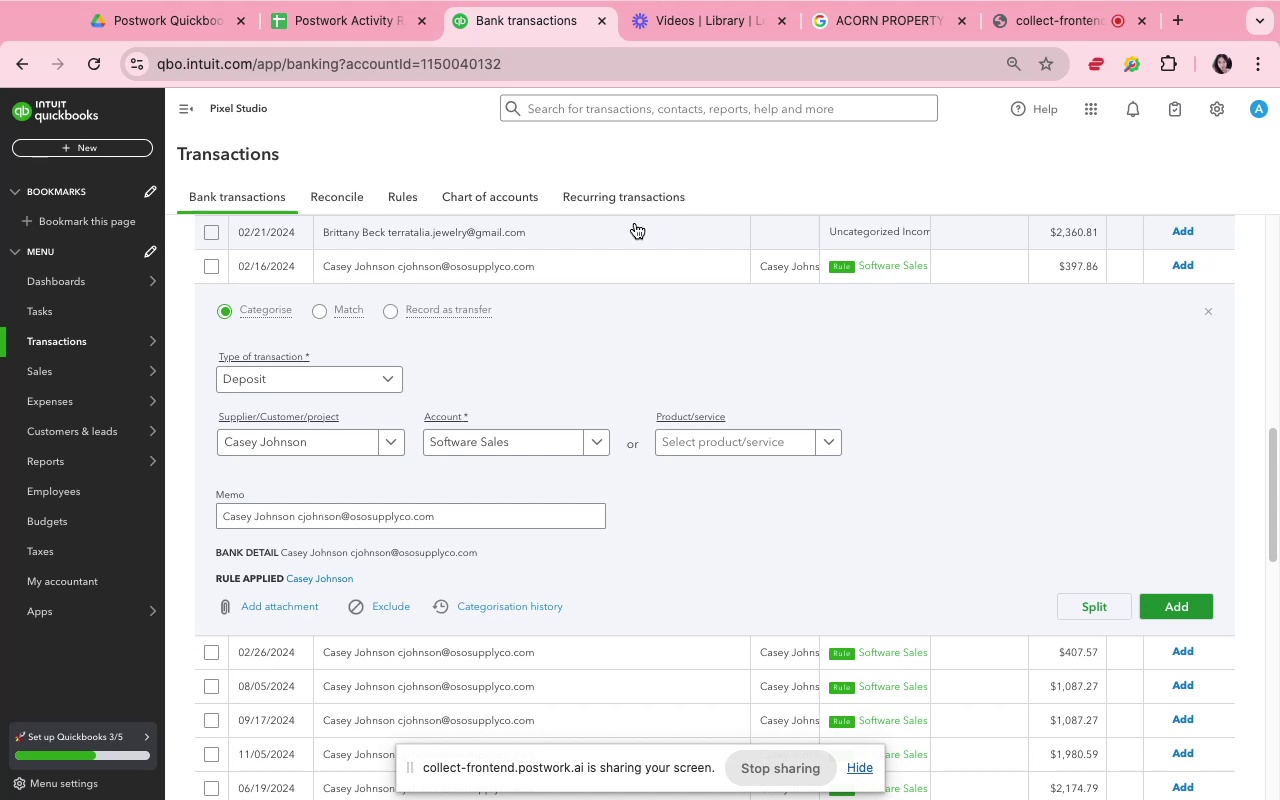 
left_click([1109, 464])
 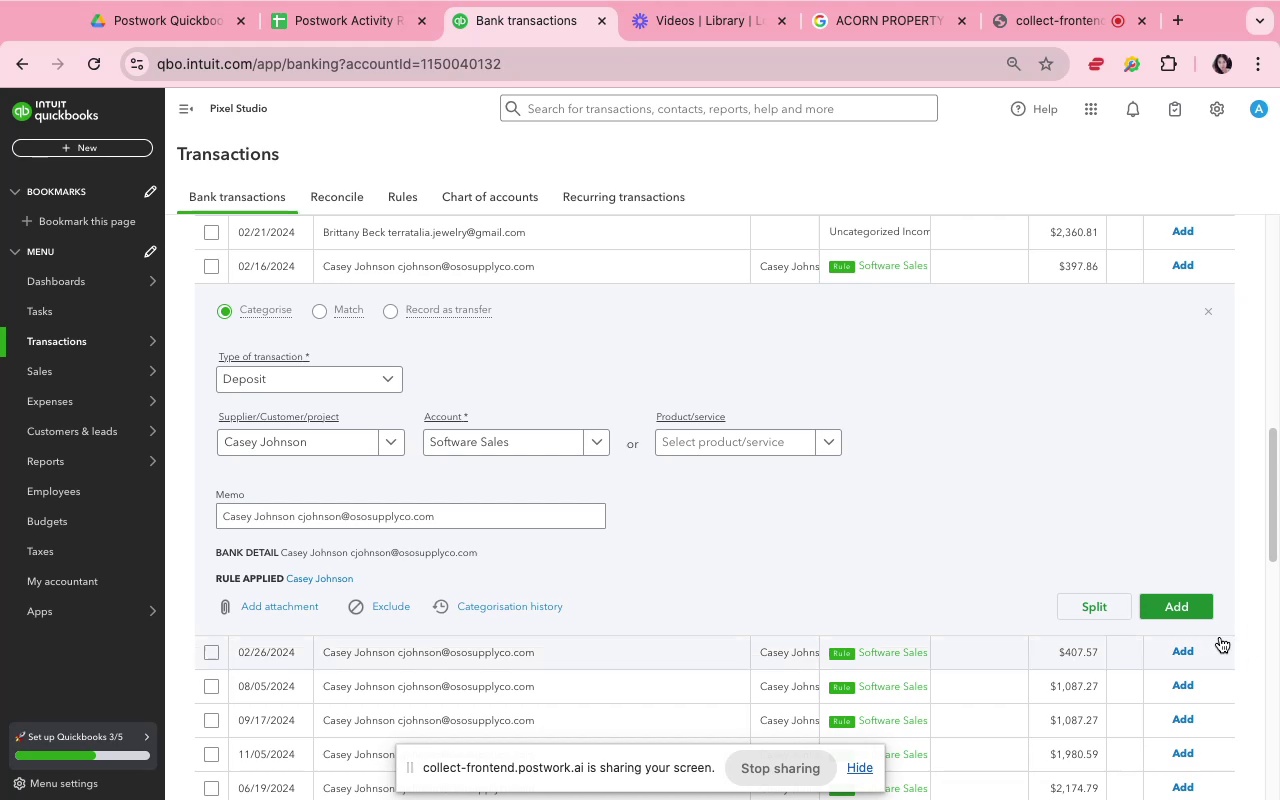 
left_click([1181, 598])
 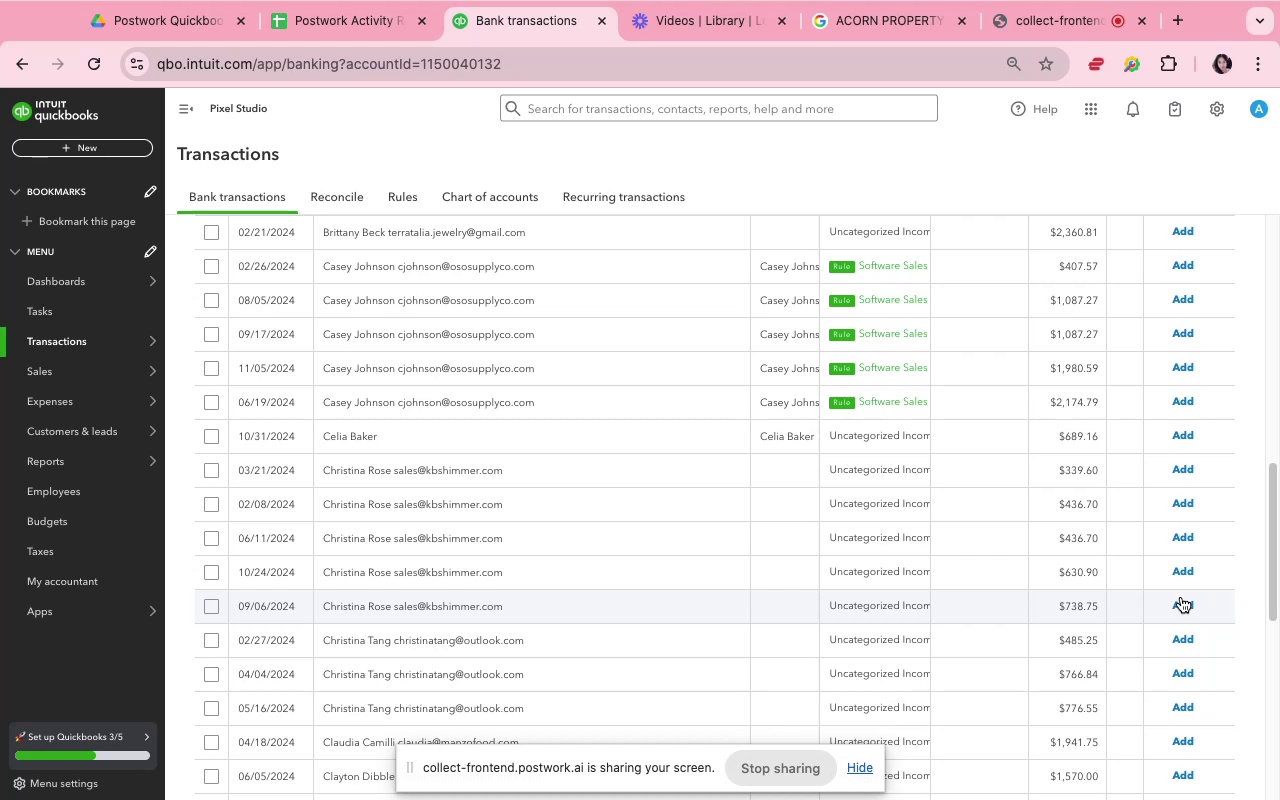 
wait(17.07)
 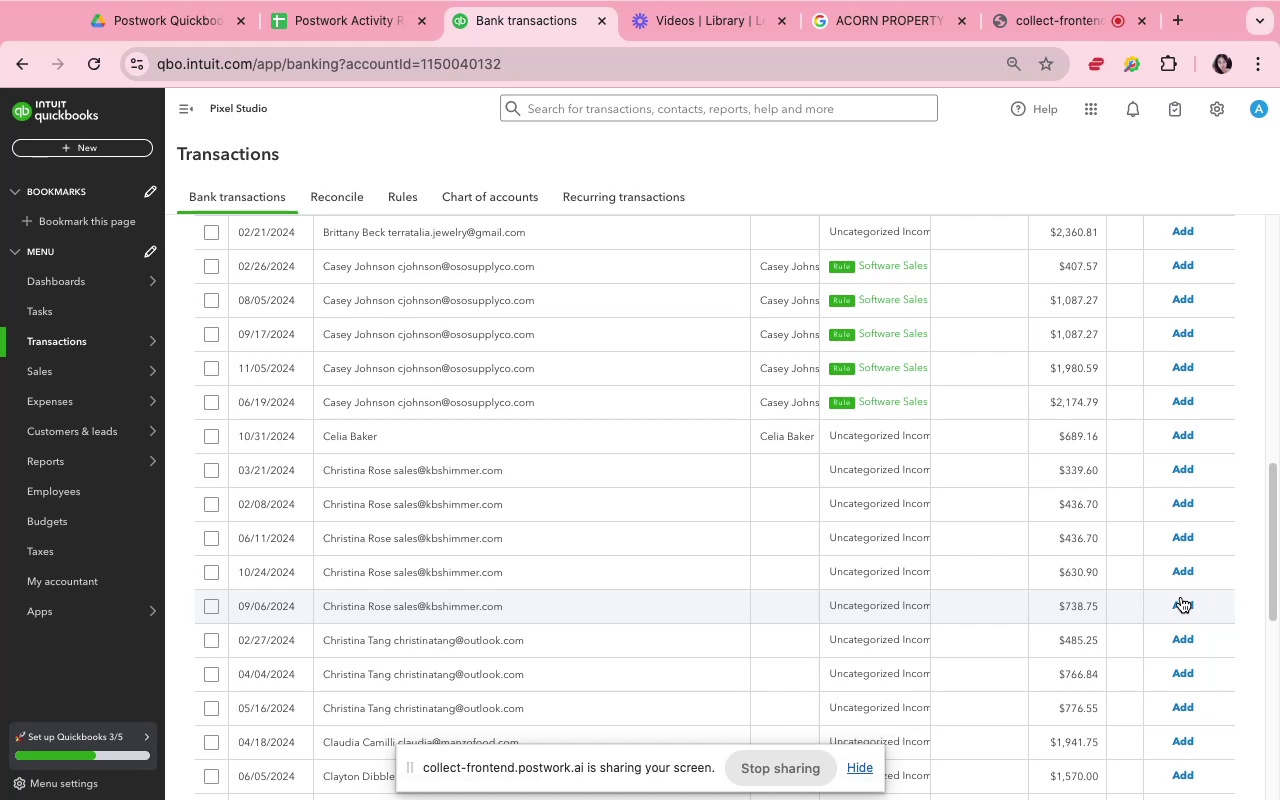 
left_click([961, 269])
 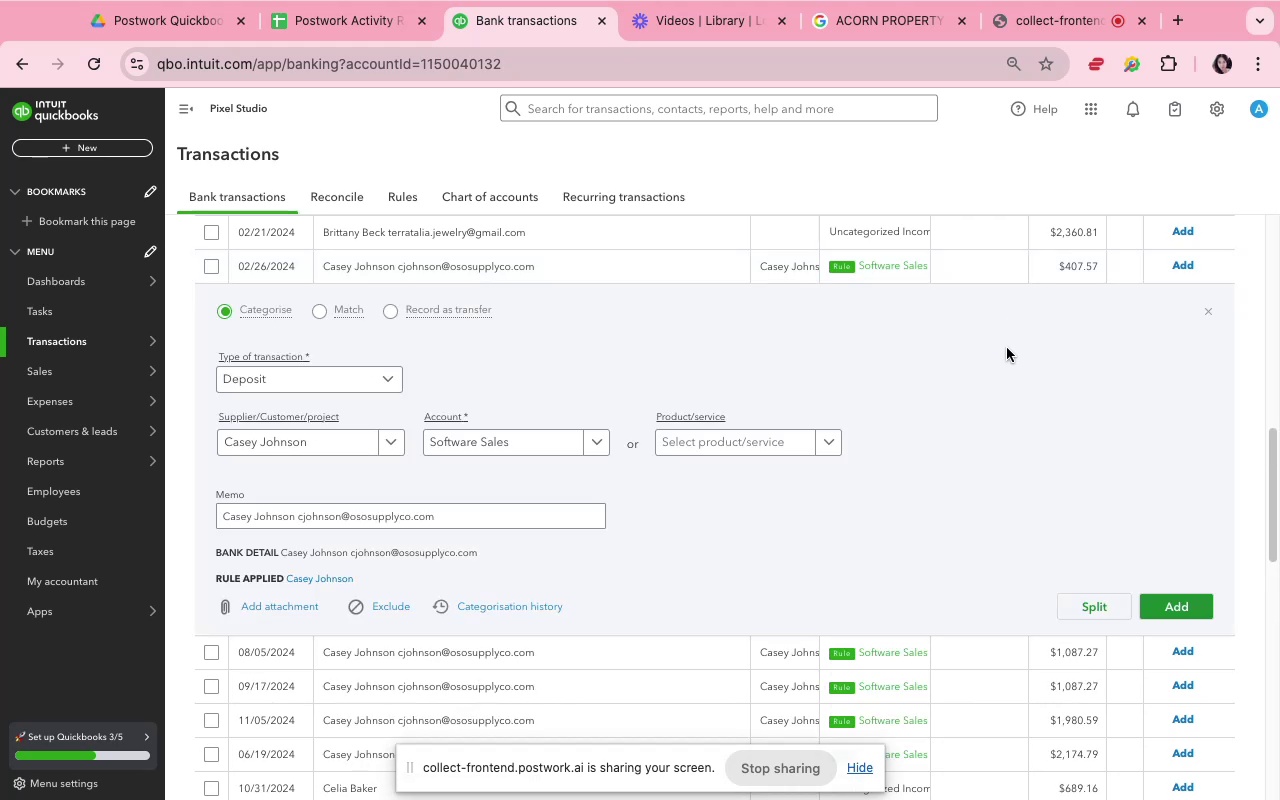 
left_click([1017, 362])
 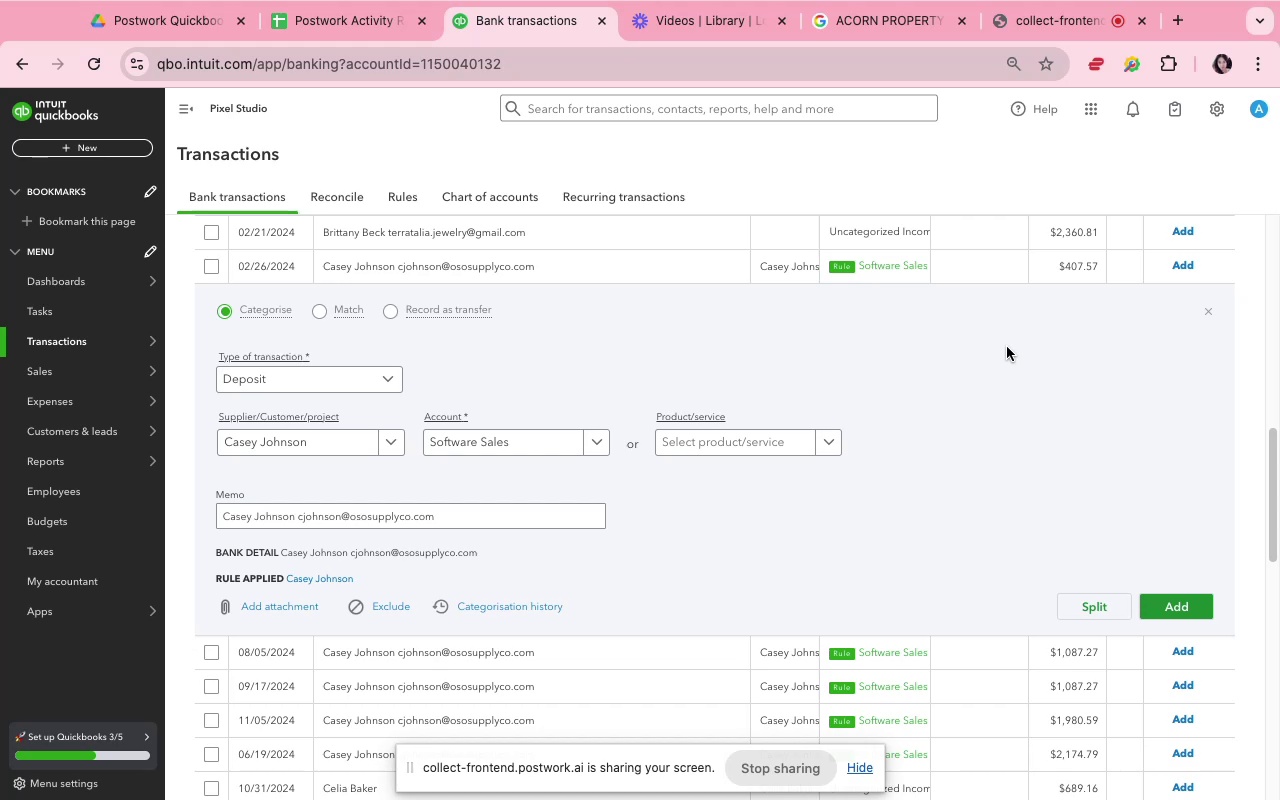 
wait(43.78)
 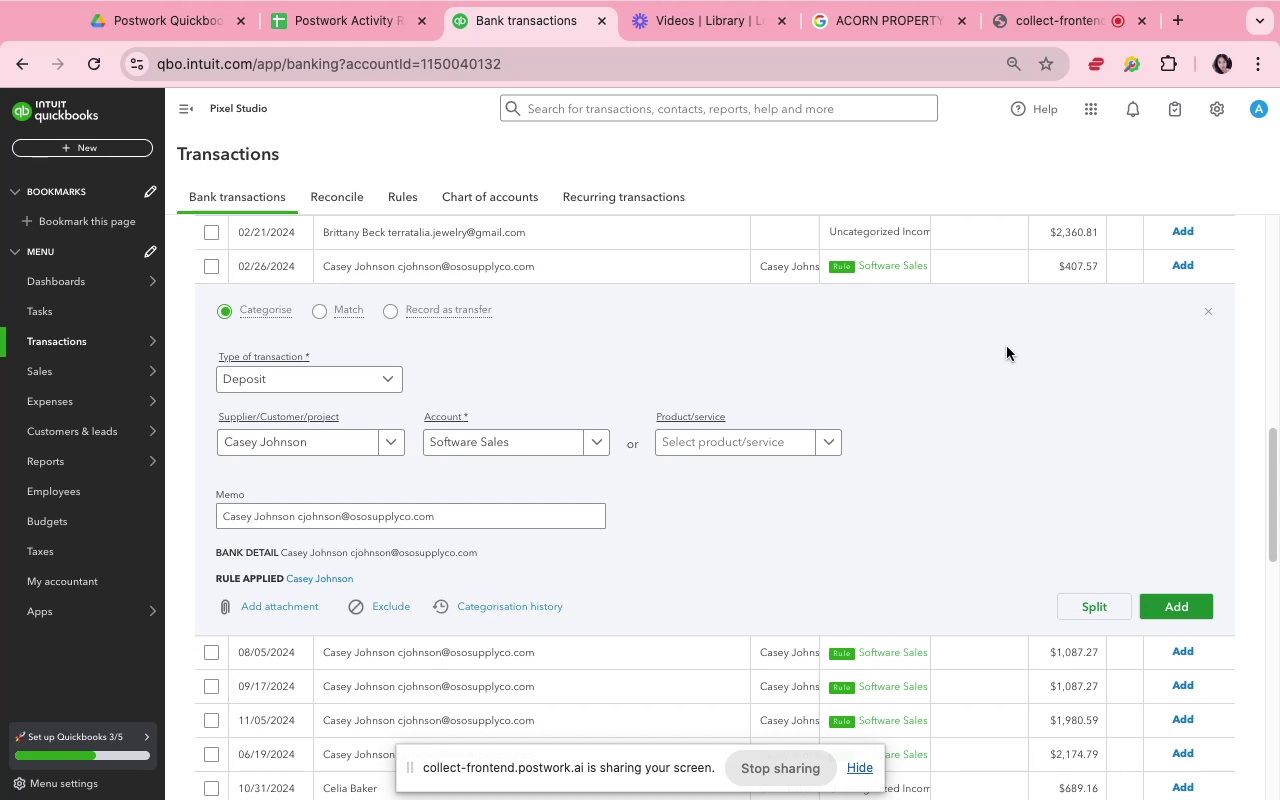 
left_click([907, 391])
 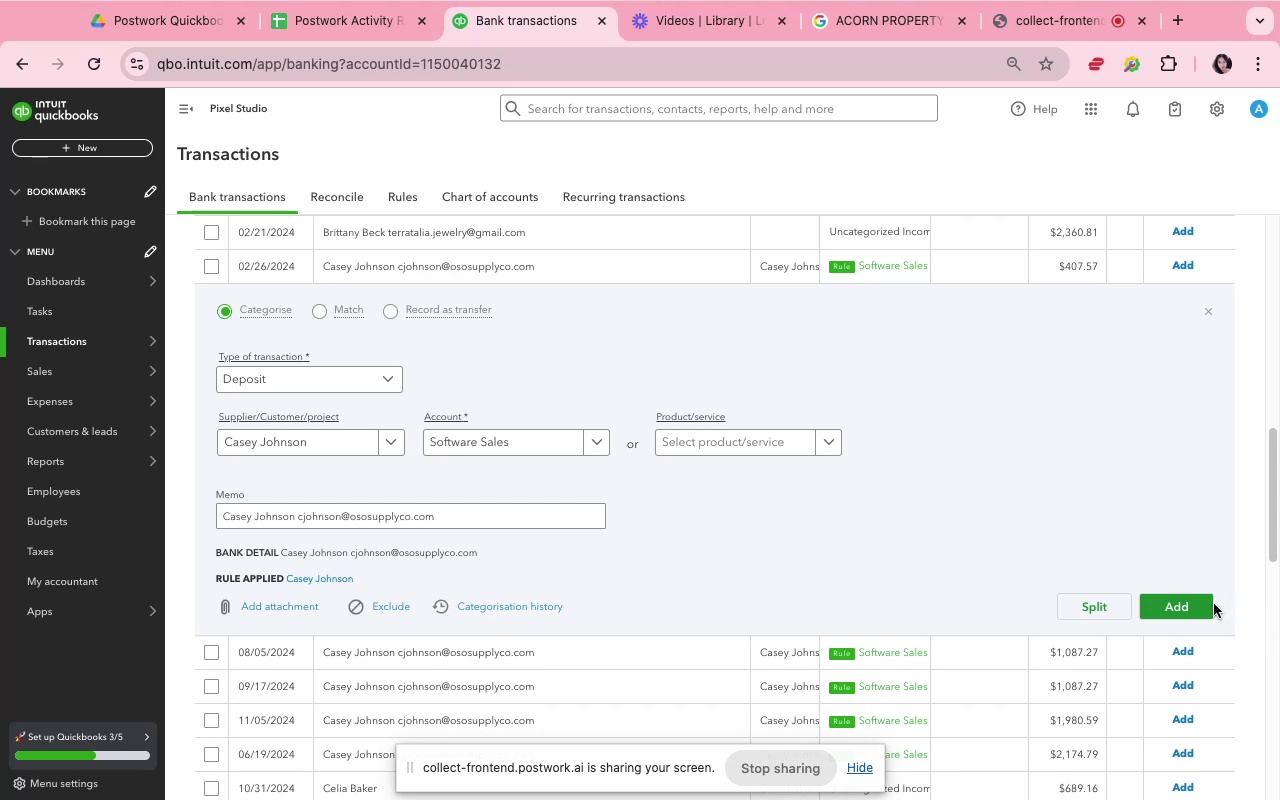 
left_click([1211, 604])
 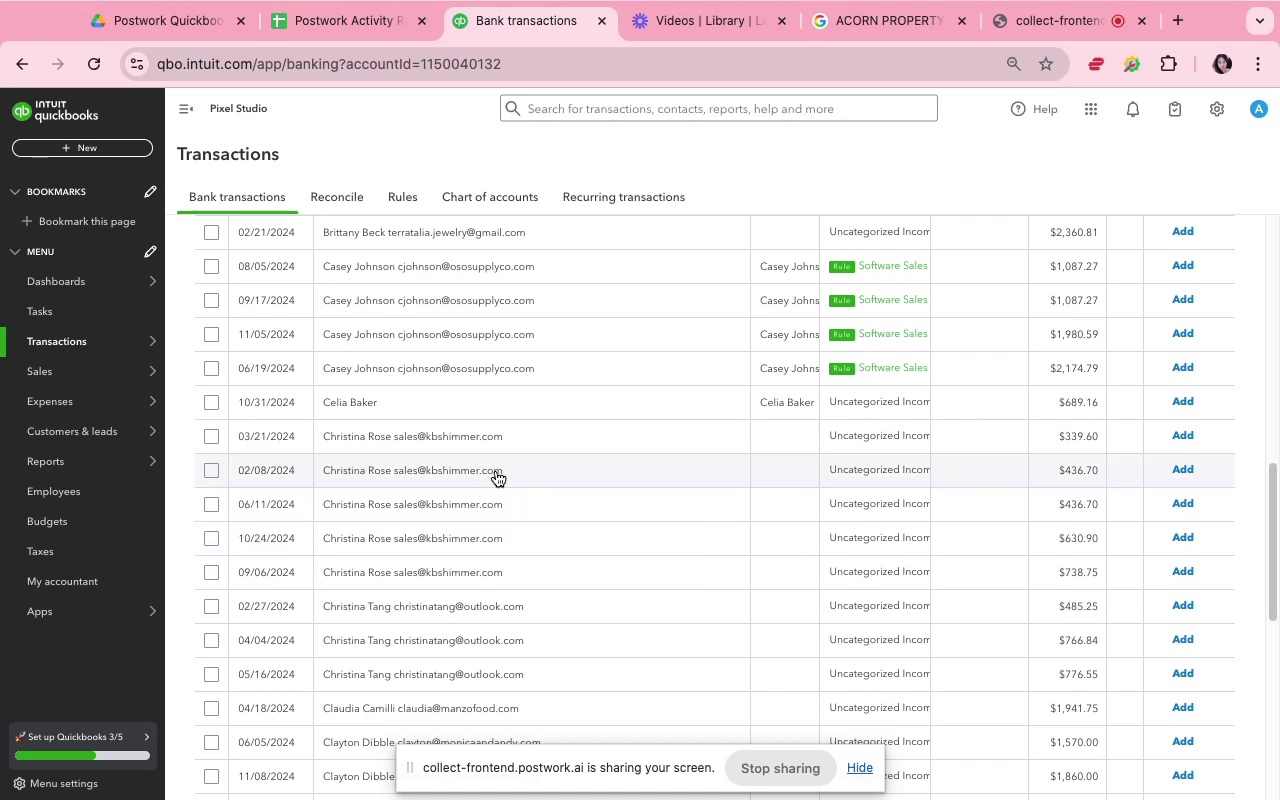 
wait(21.41)
 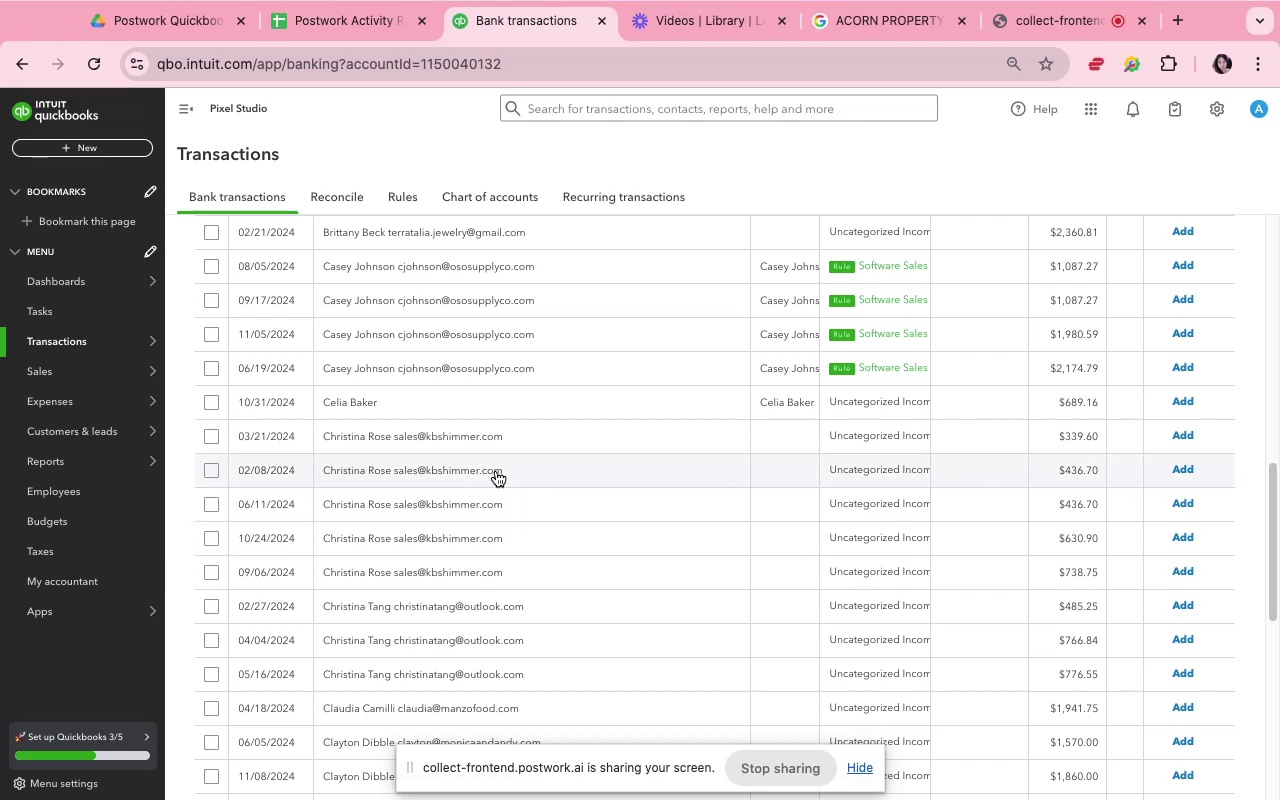 
left_click([952, 279])
 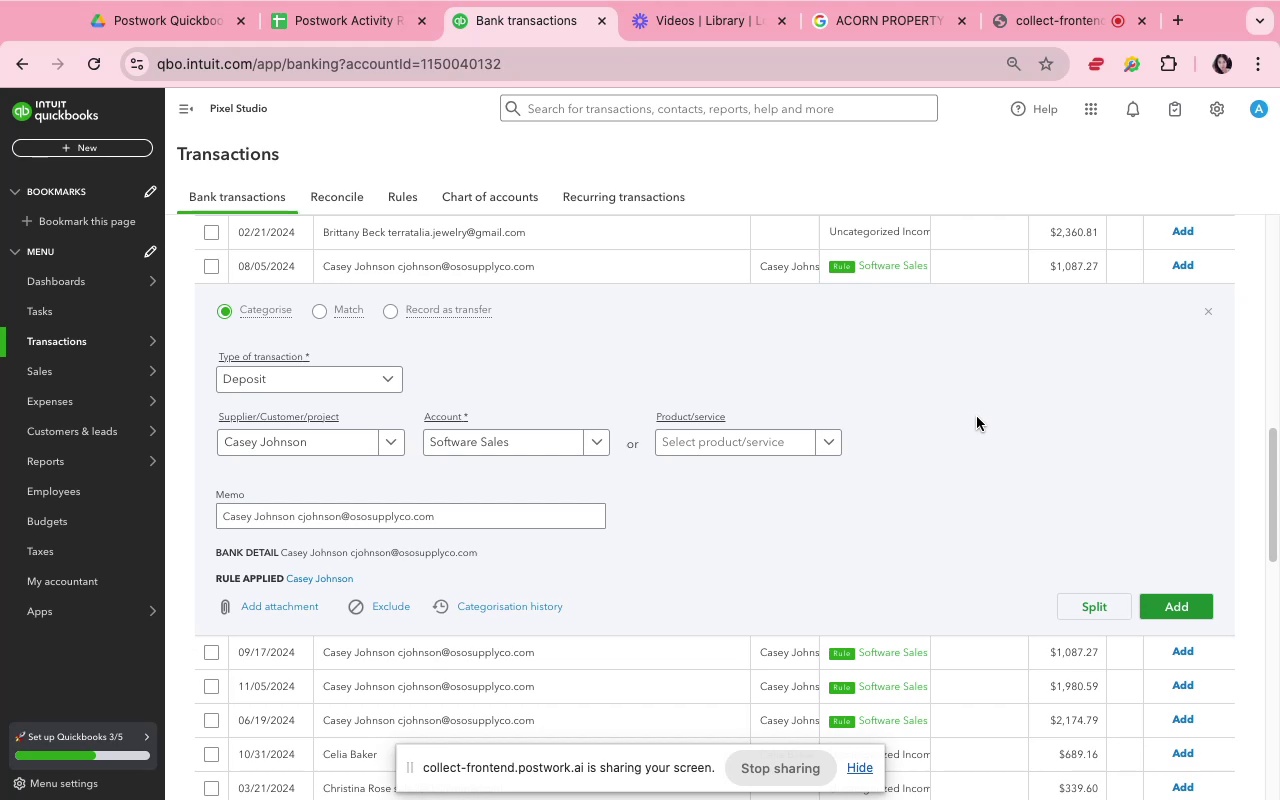 